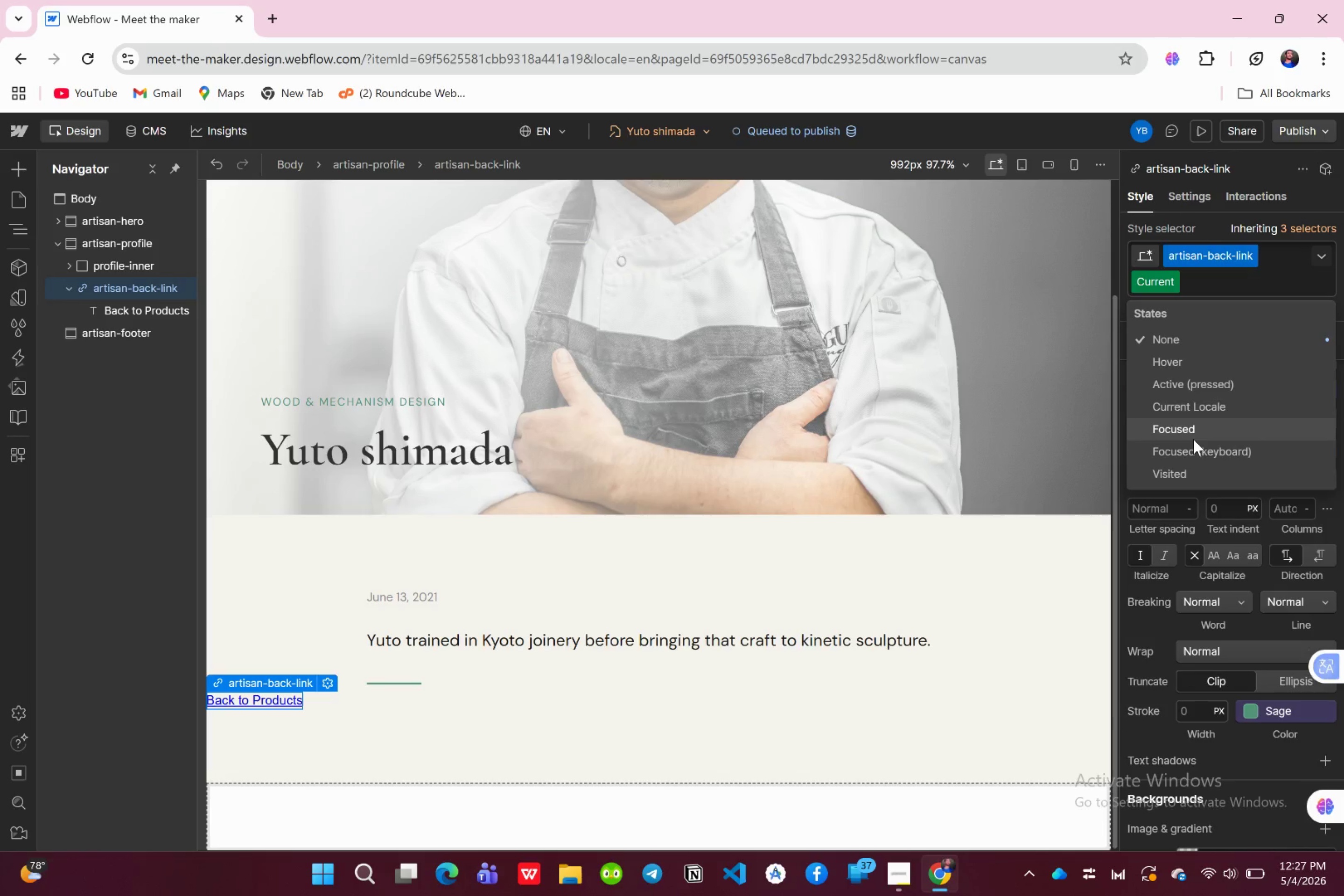 
left_click([1191, 438])
 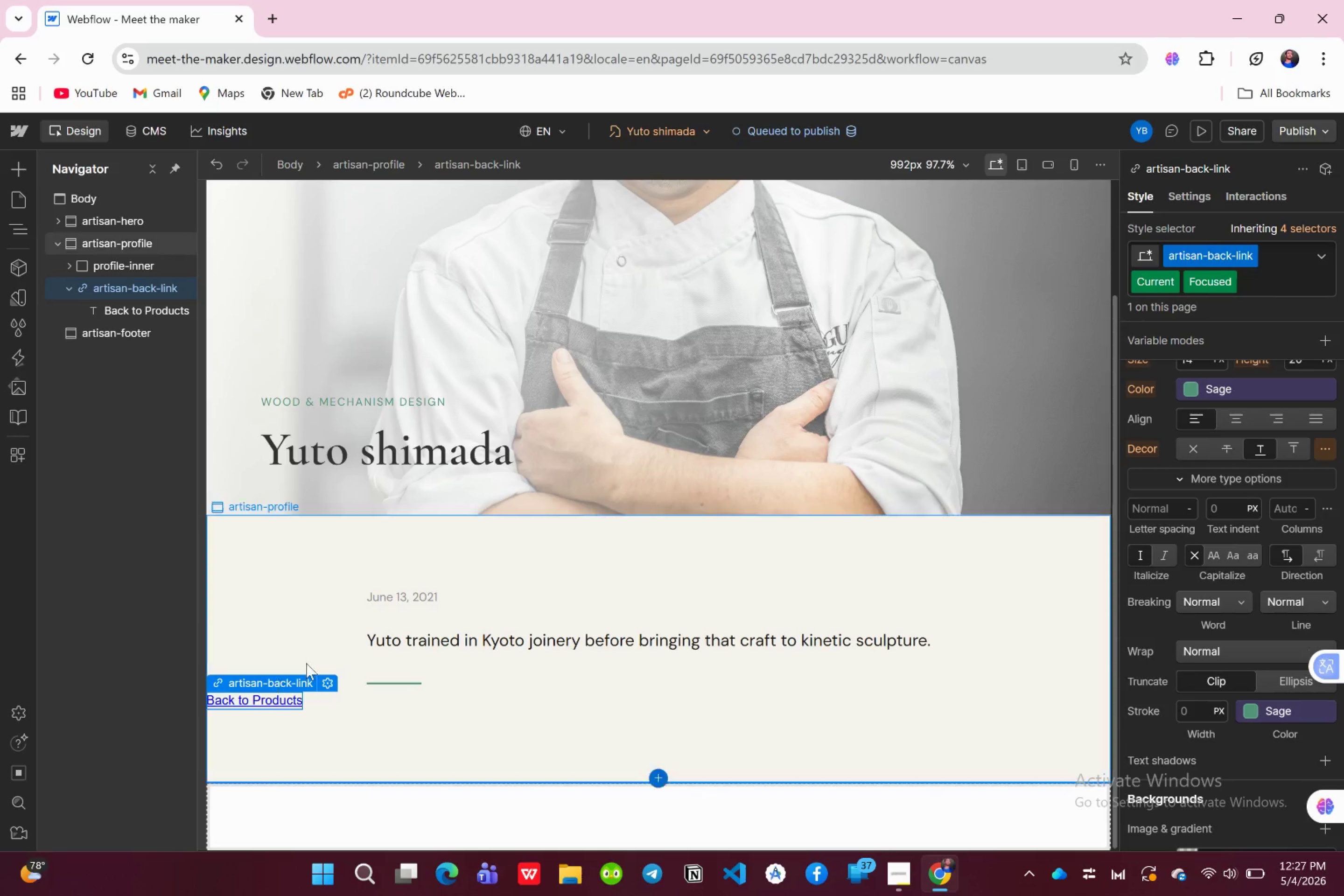 
left_click([321, 675])
 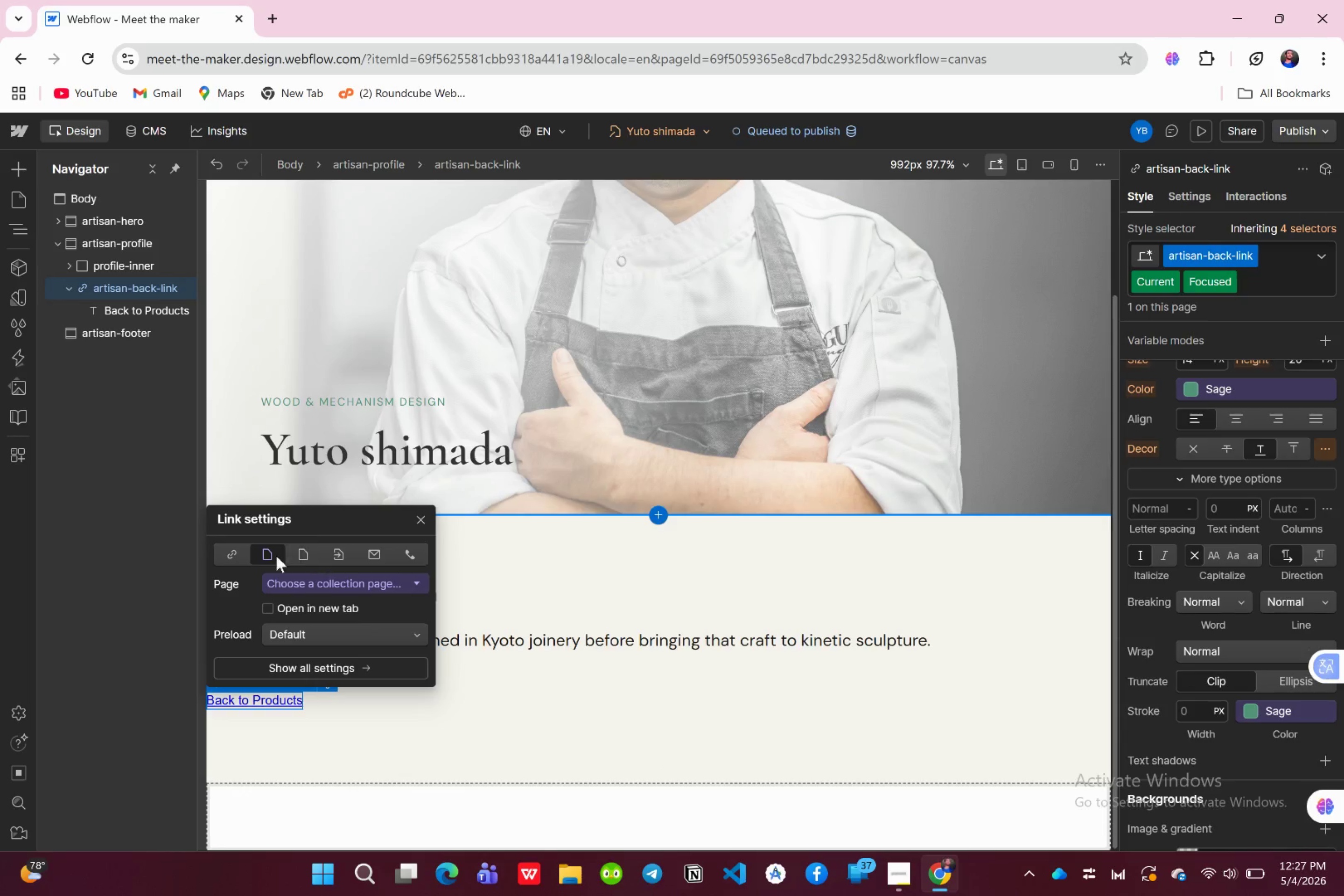 
left_click([360, 587])
 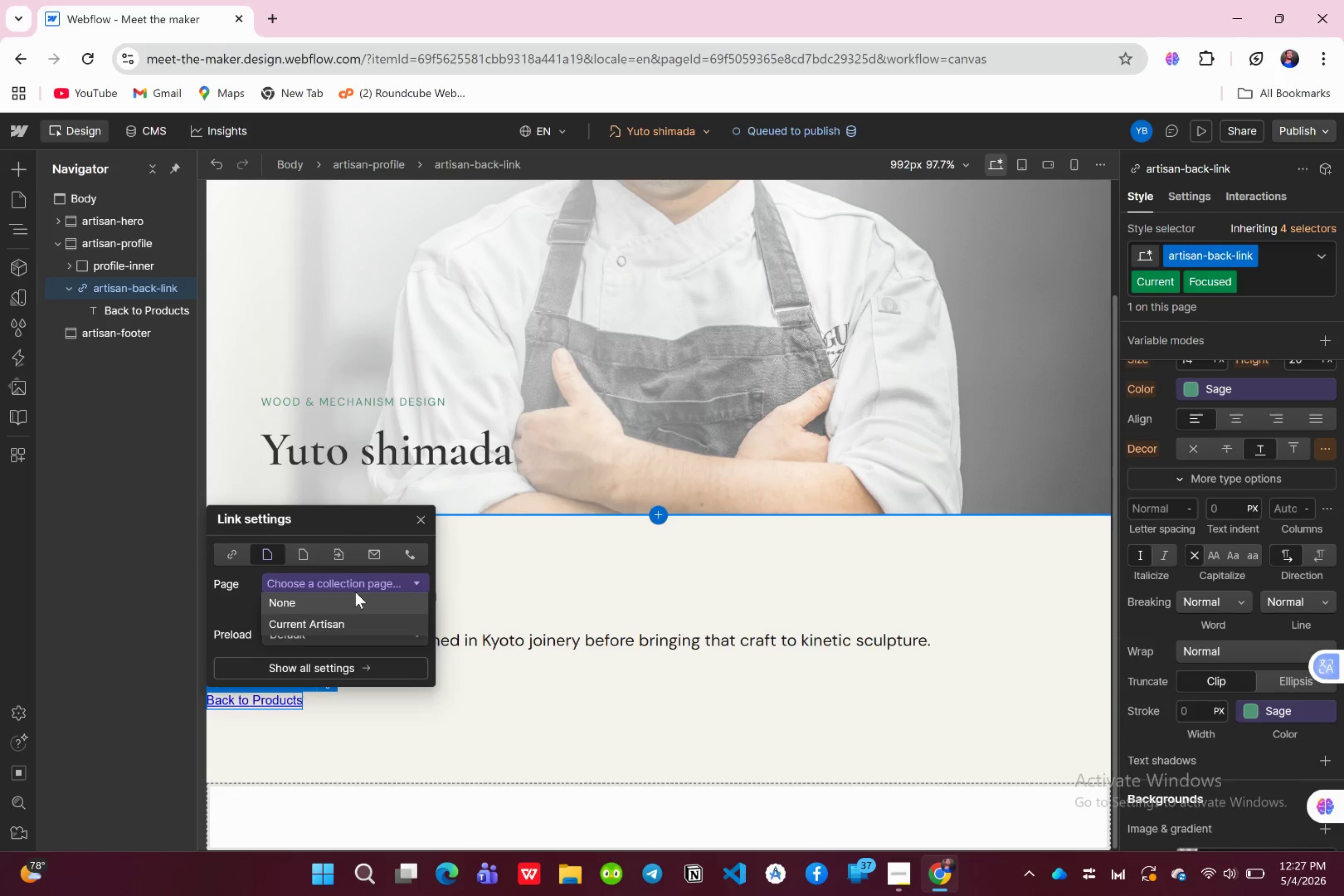 
left_click([352, 592])
 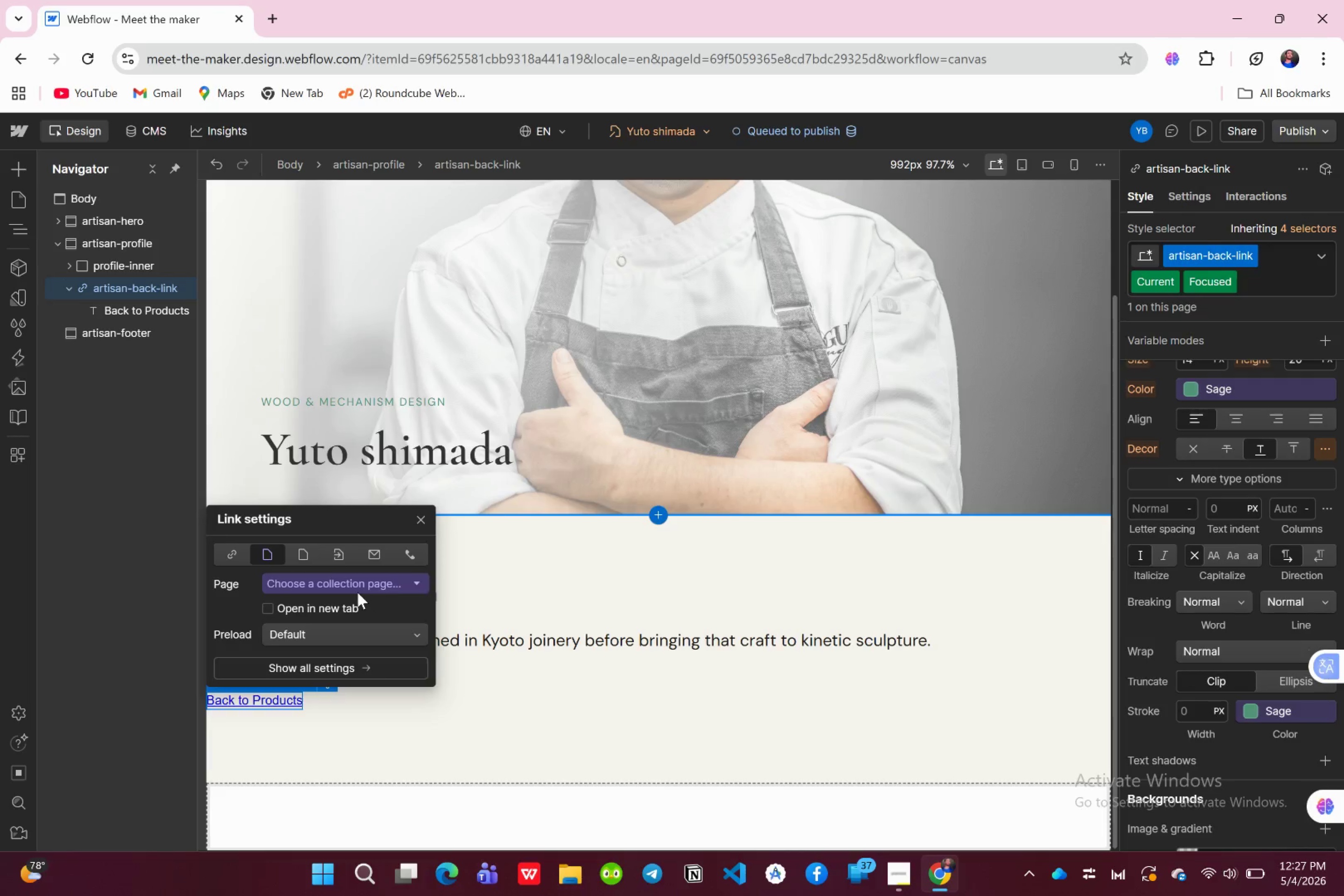 
left_click([350, 592])
 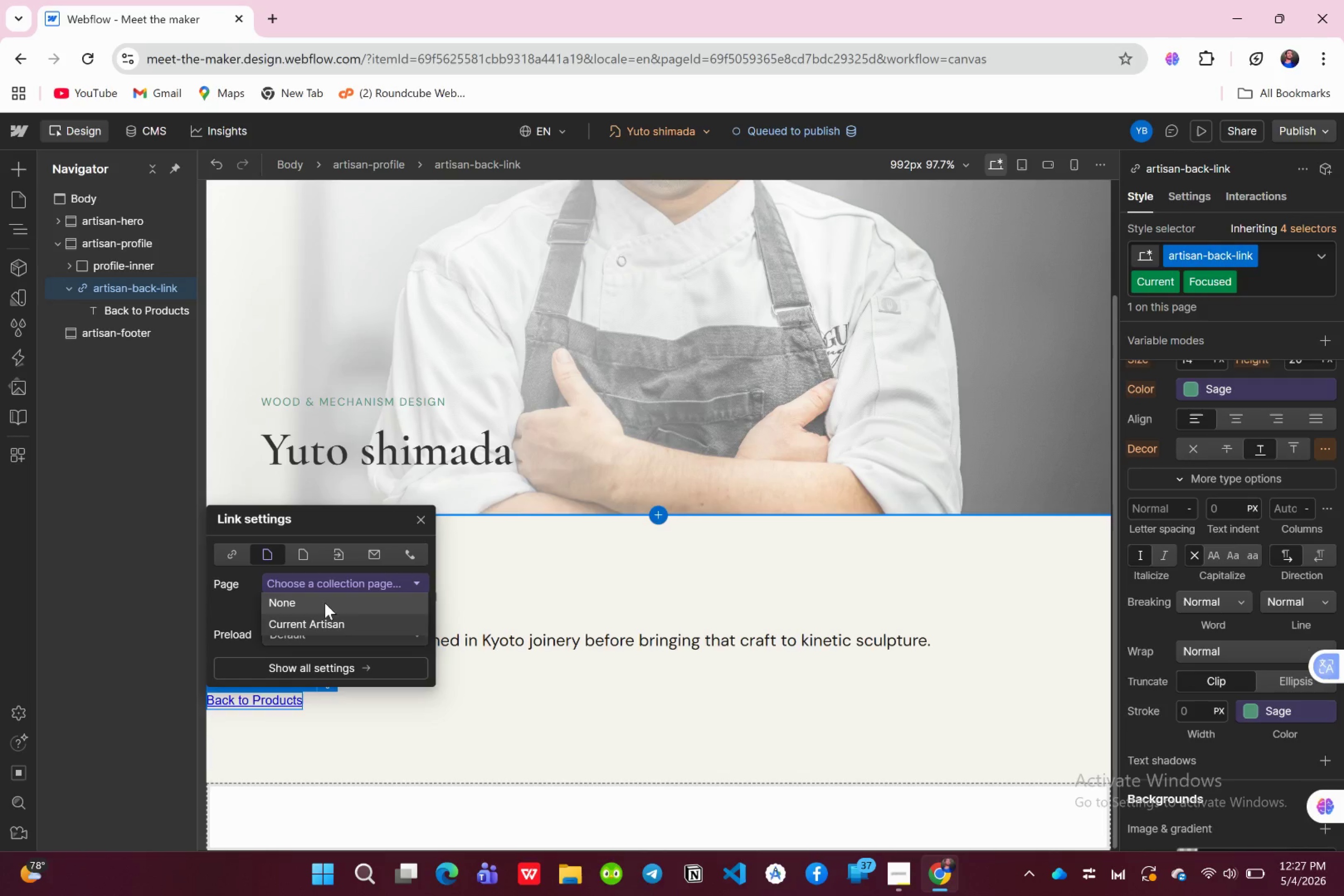 
left_click([325, 603])
 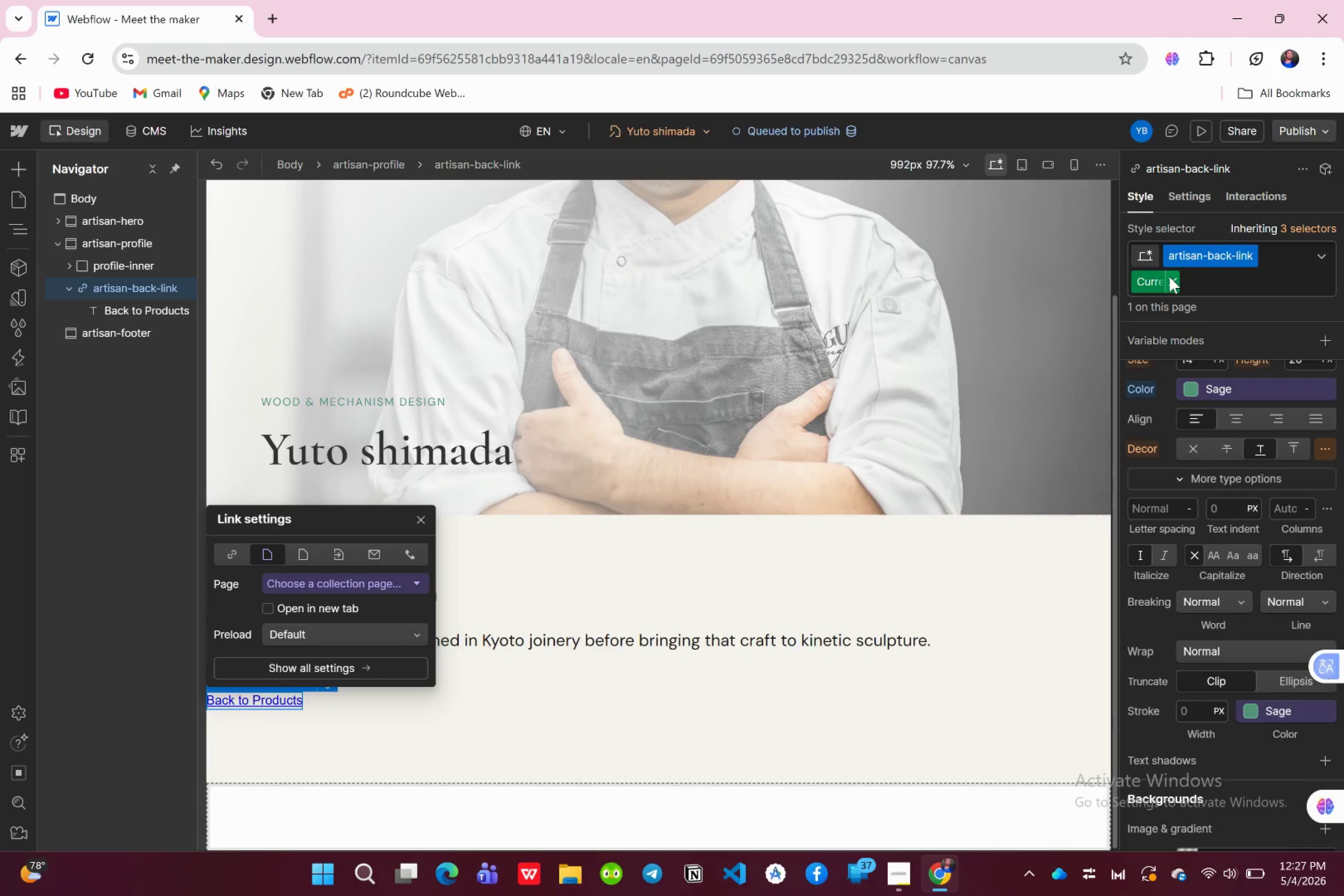 
left_click([1171, 277])
 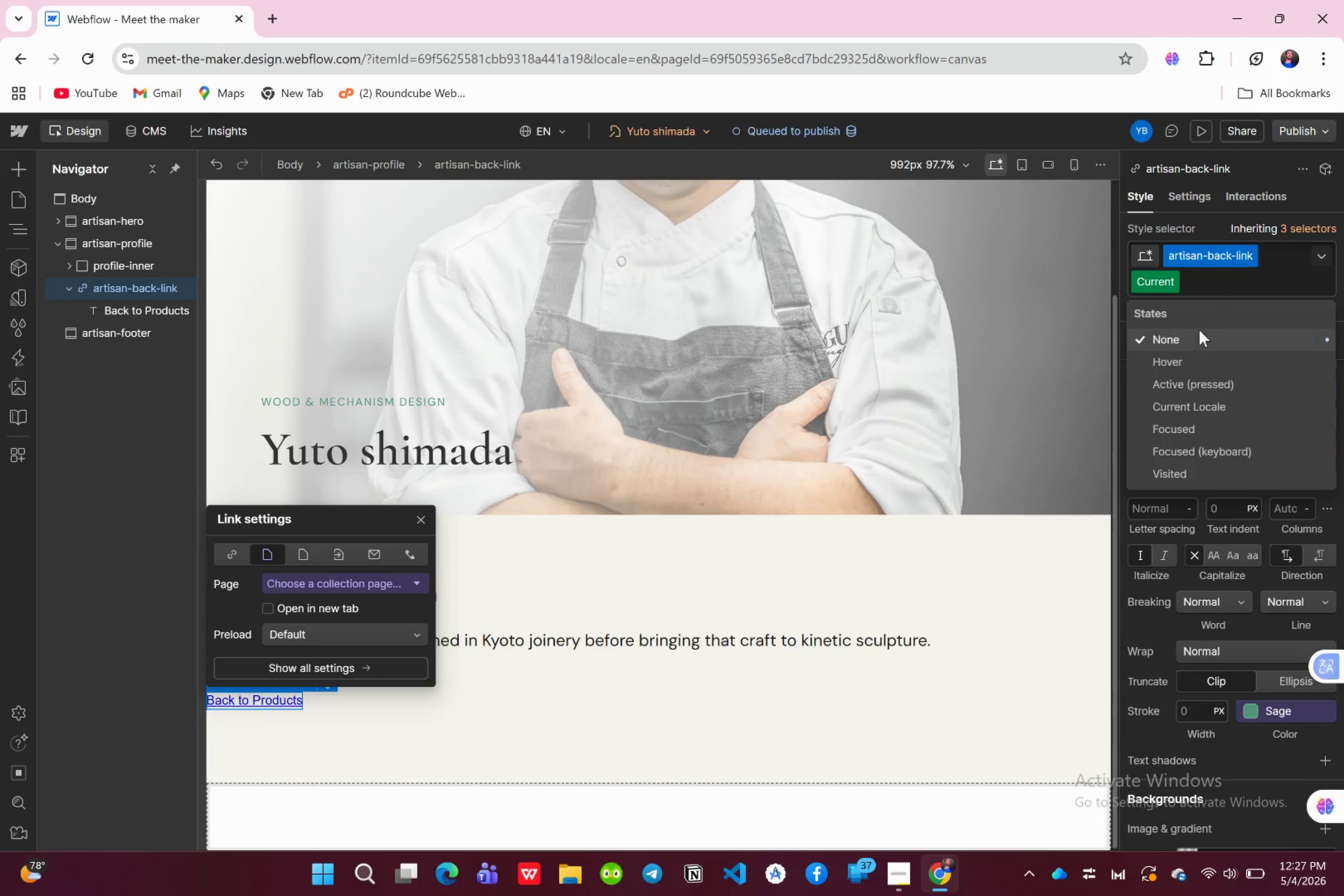 
left_click([1188, 337])
 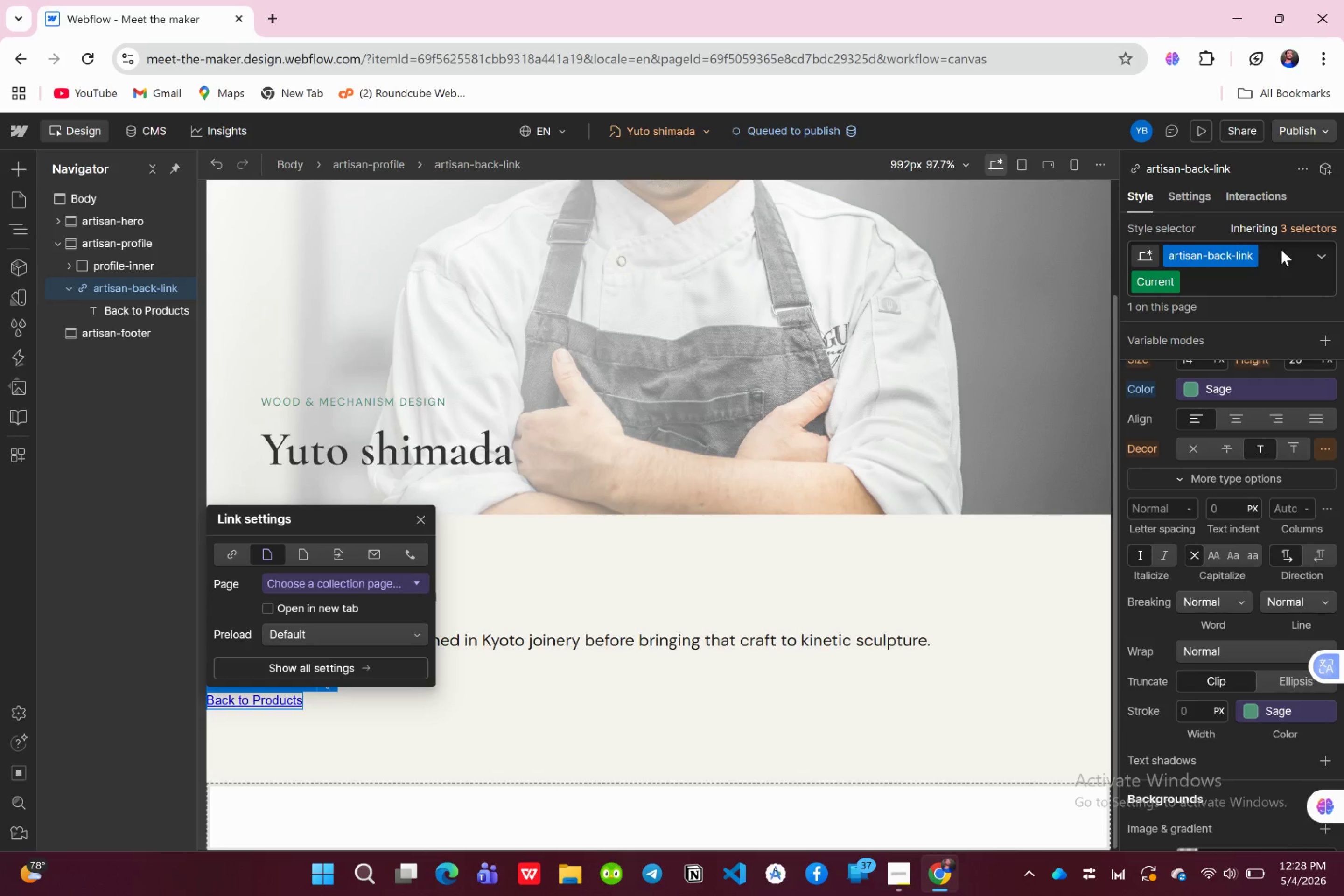 
wait(5.8)
 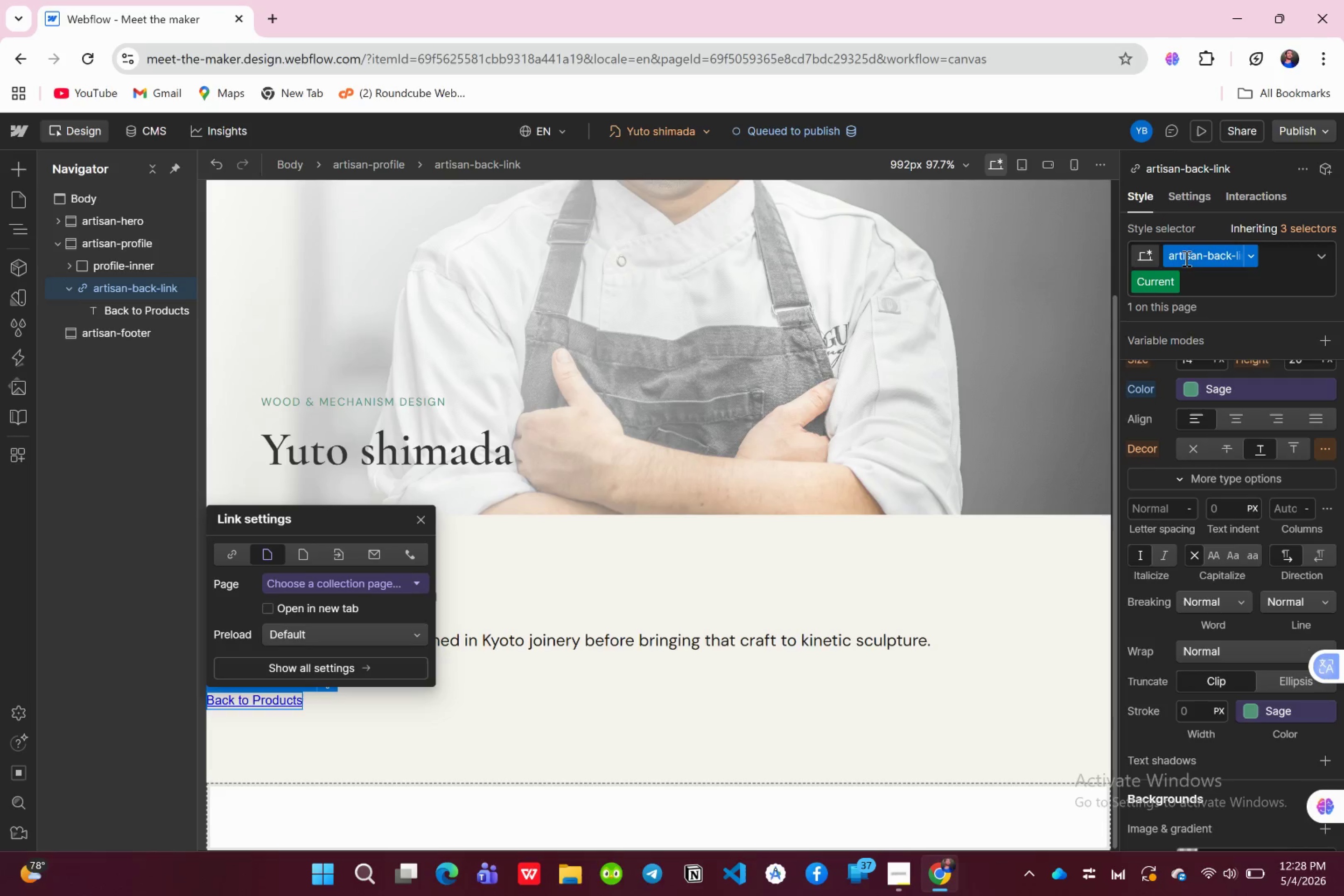 
left_click([1247, 255])
 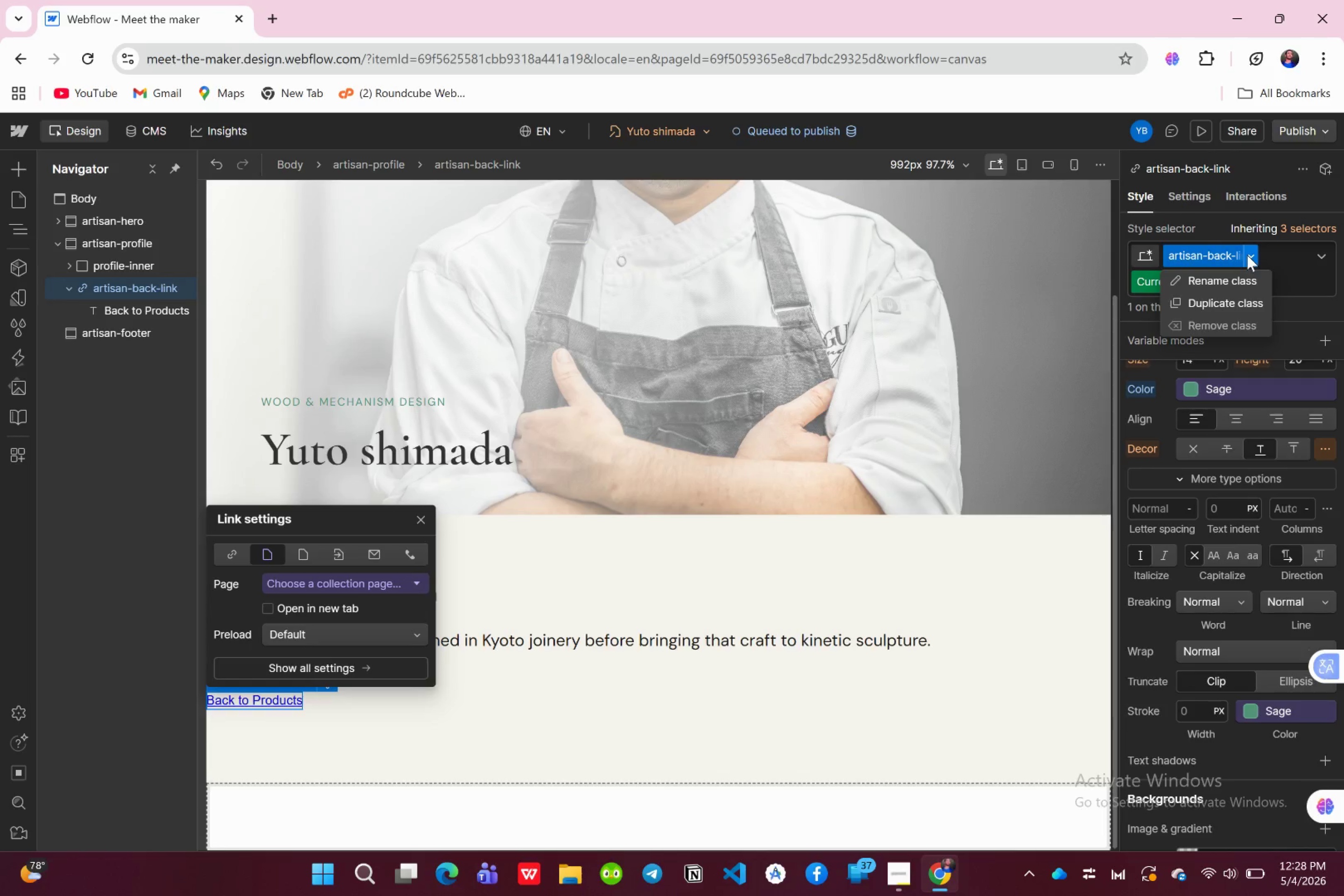 
left_click([1247, 255])
 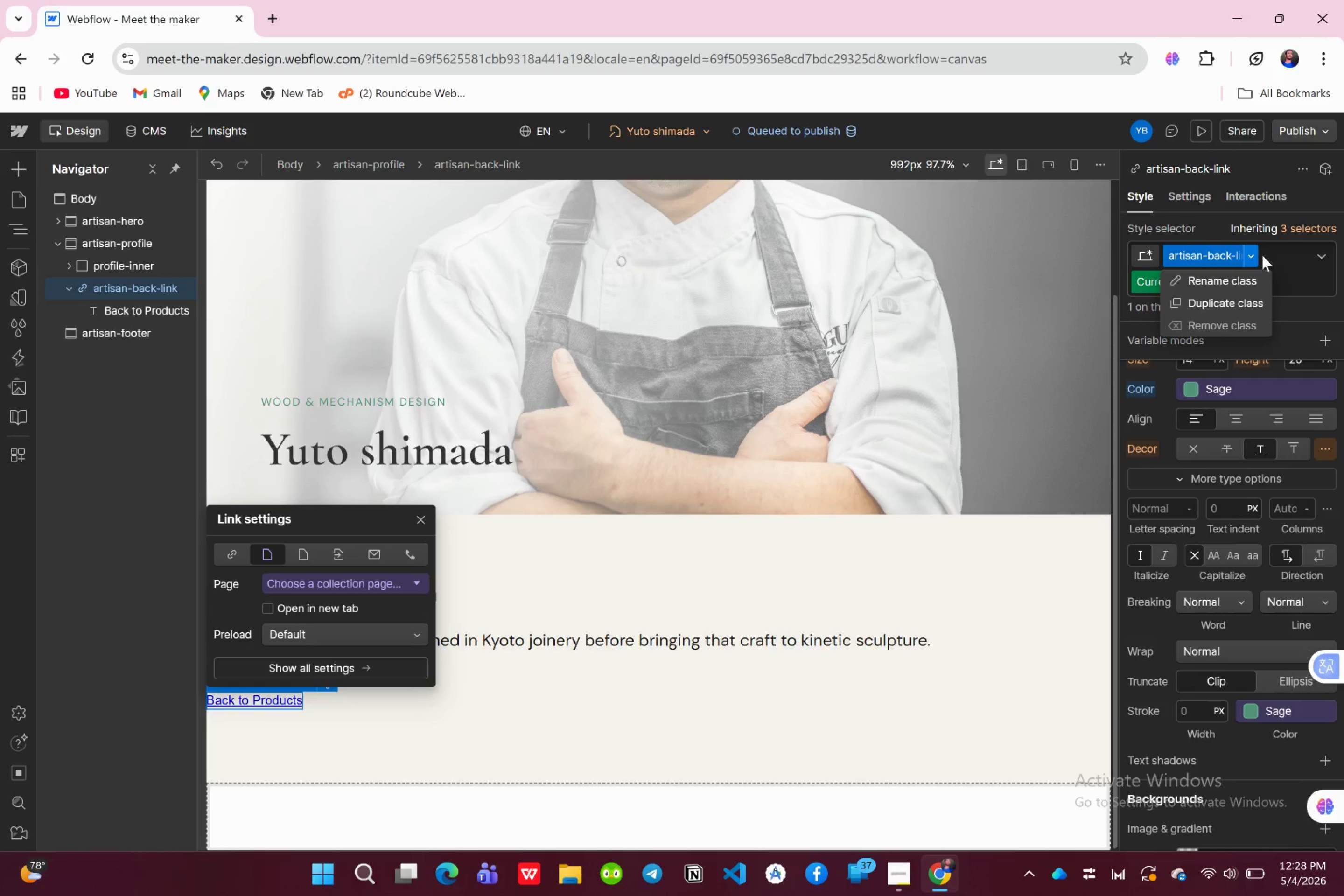 
left_click([1268, 254])
 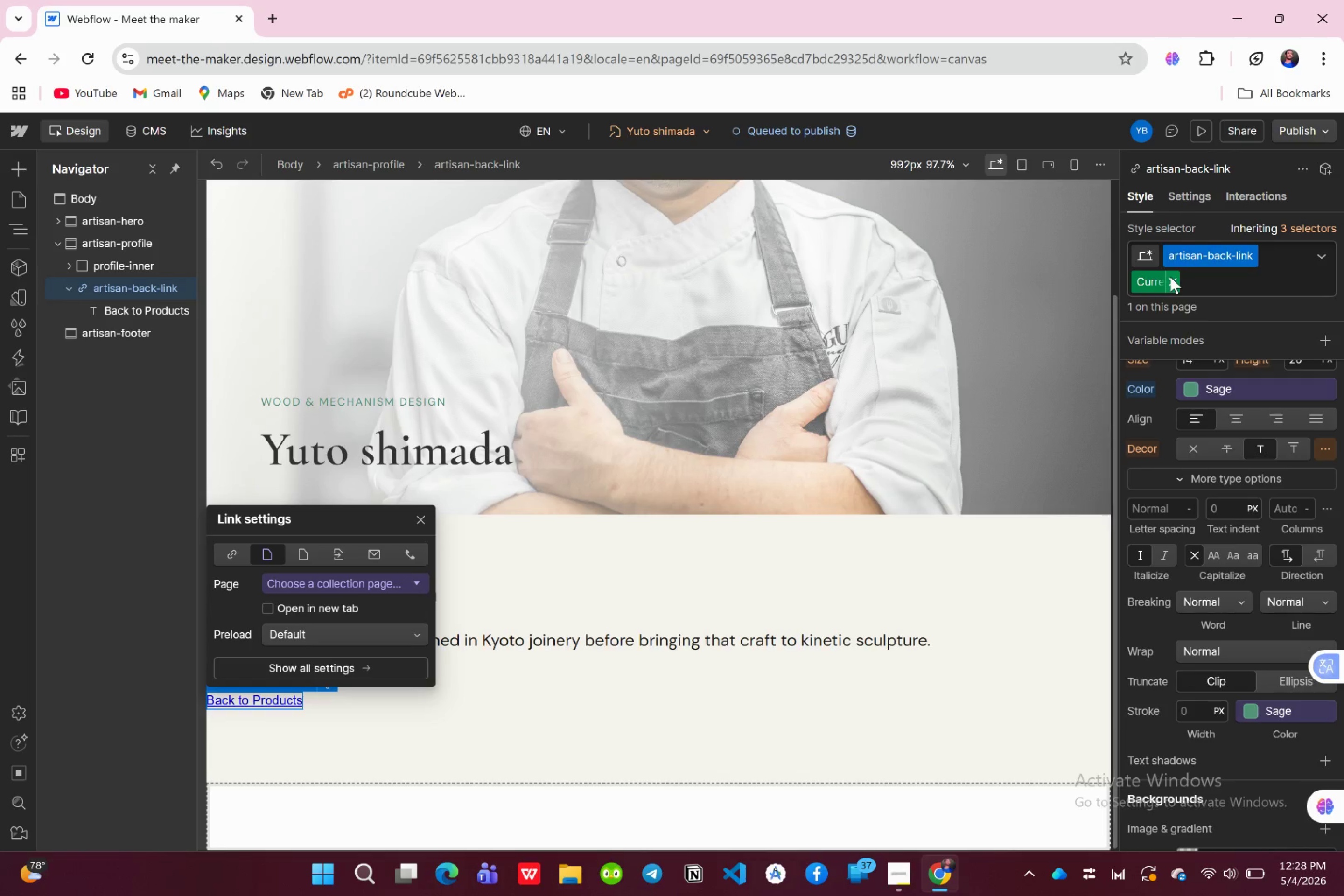 
double_click([1170, 277])
 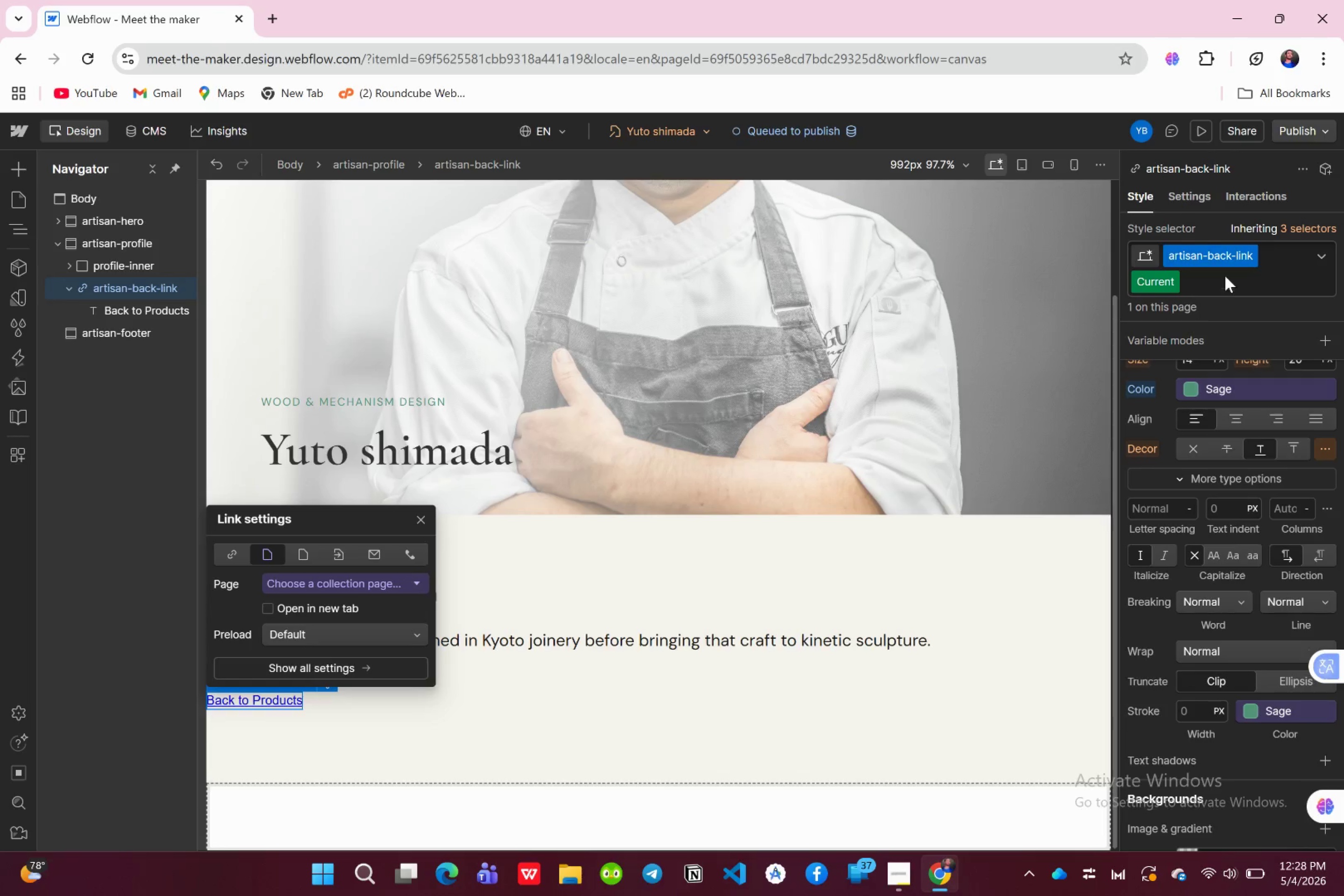 
left_click([1225, 275])
 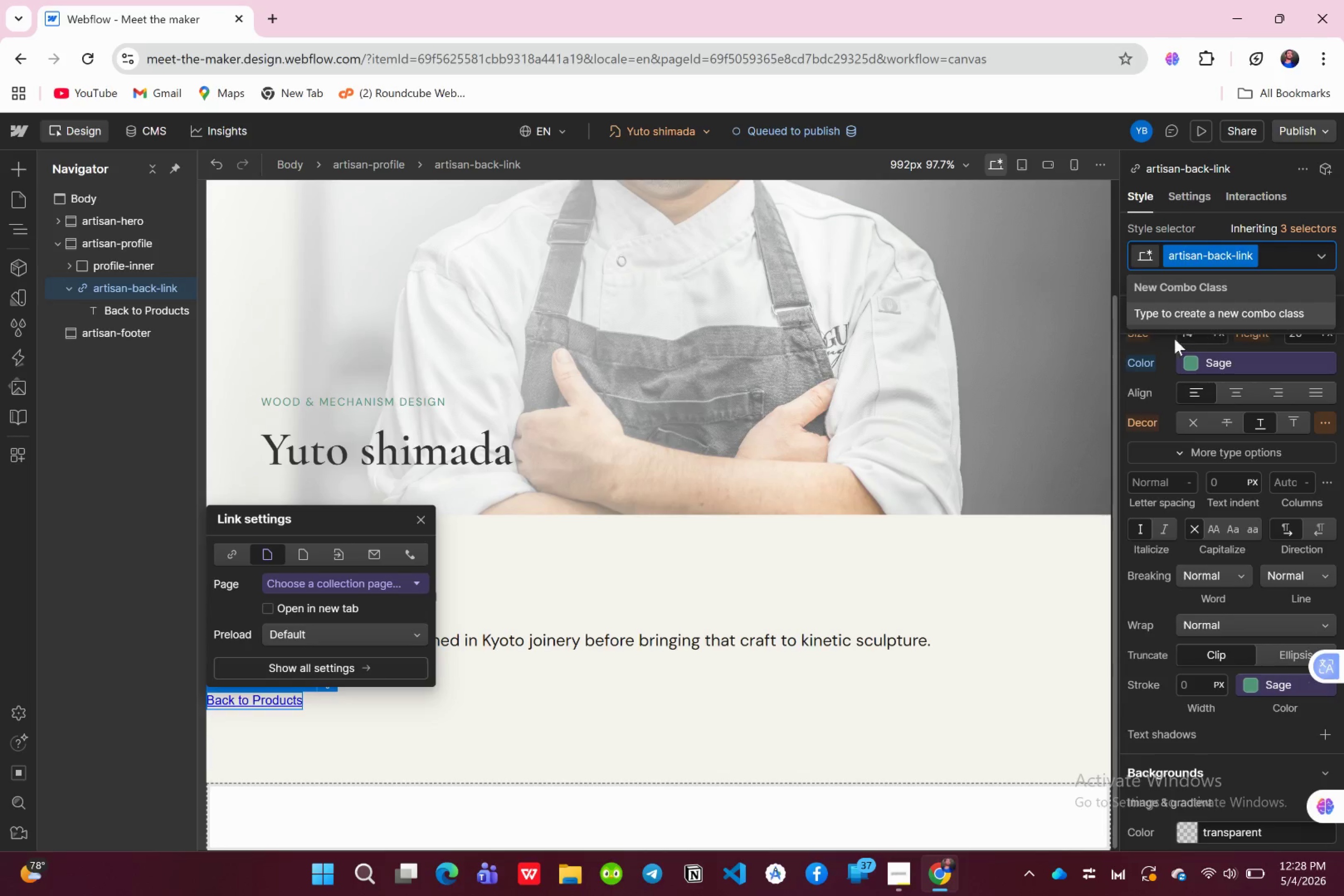 
left_click([1151, 340])
 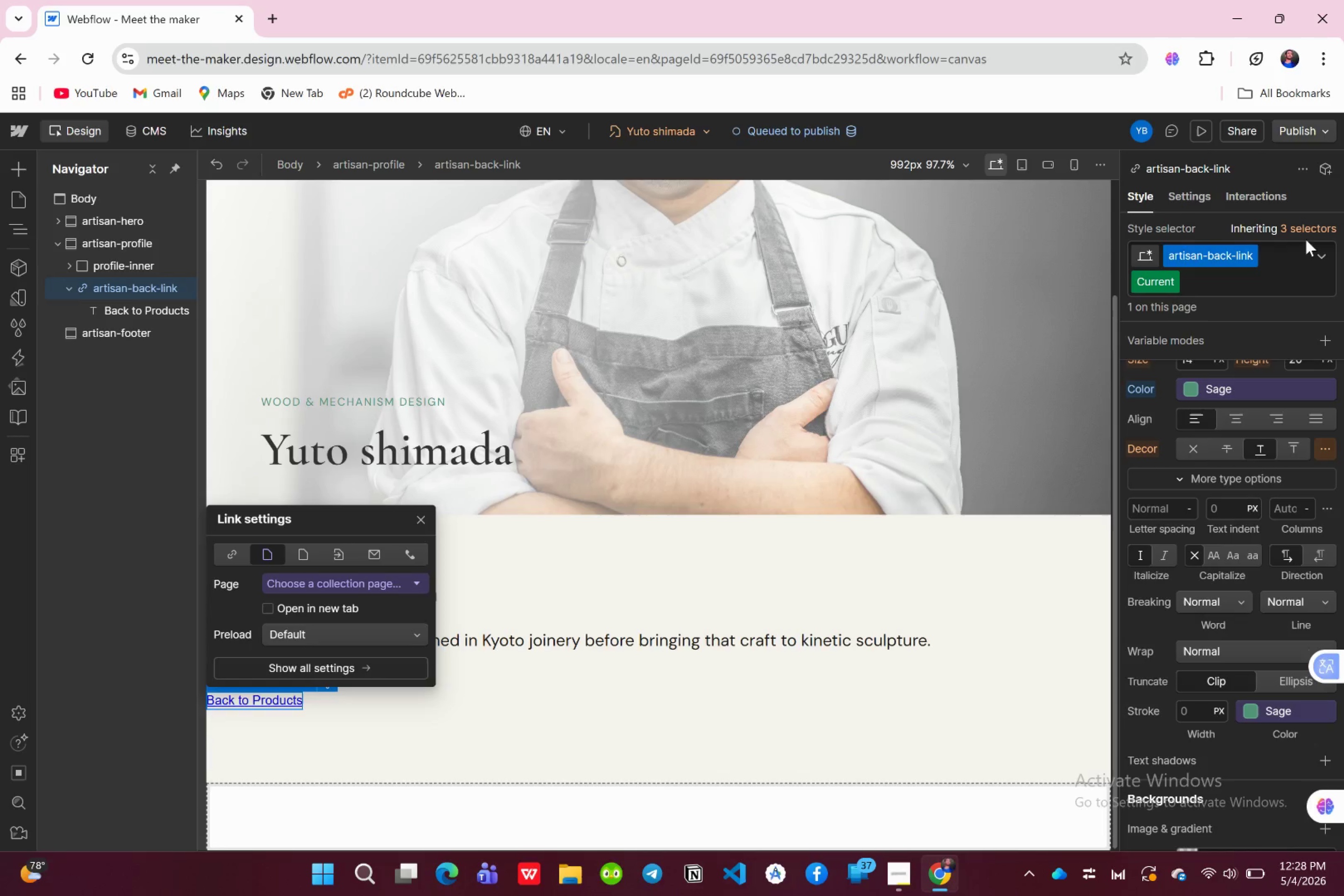 
left_click([1300, 251])
 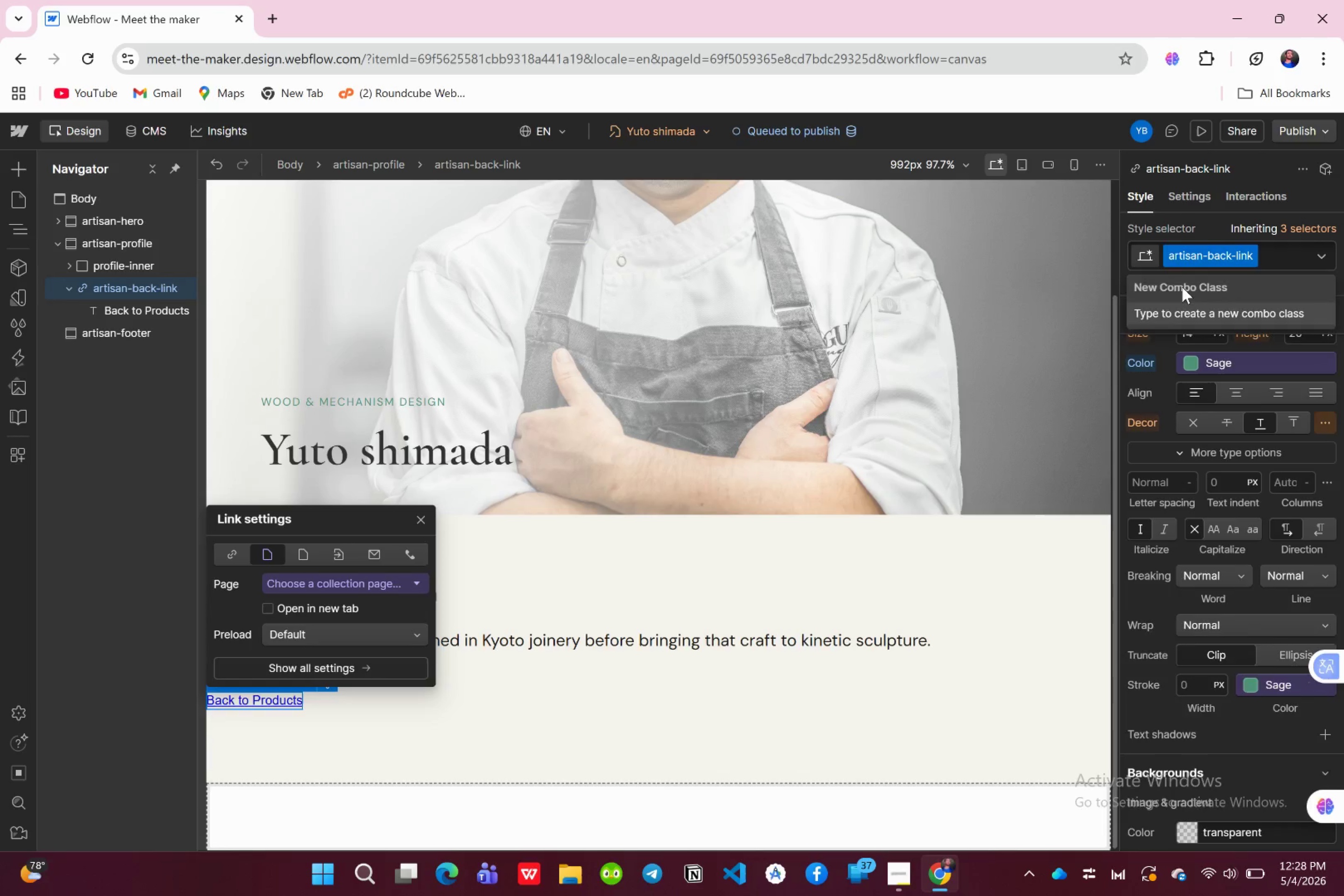 
wait(10.59)
 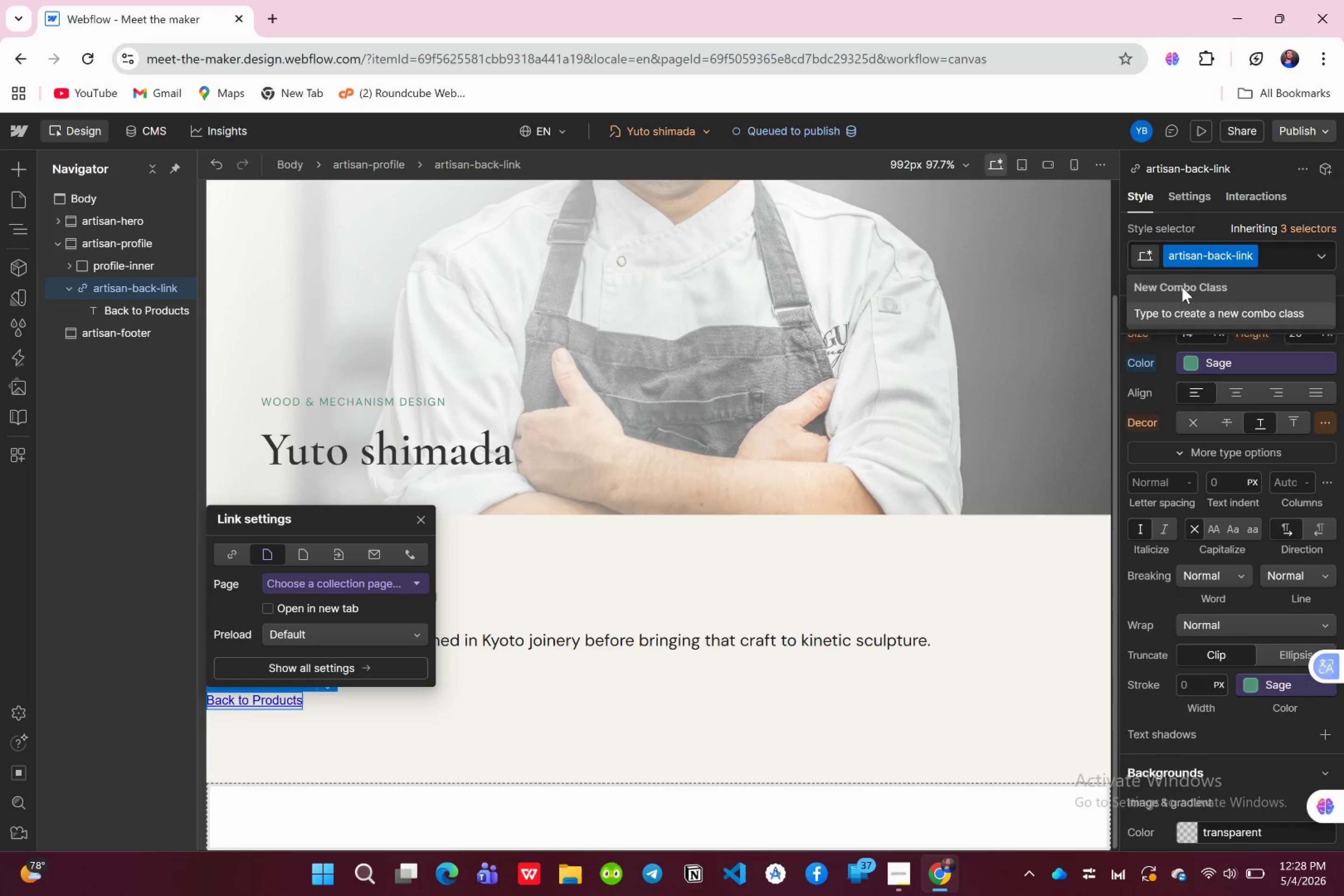 
left_click([1195, 437])
 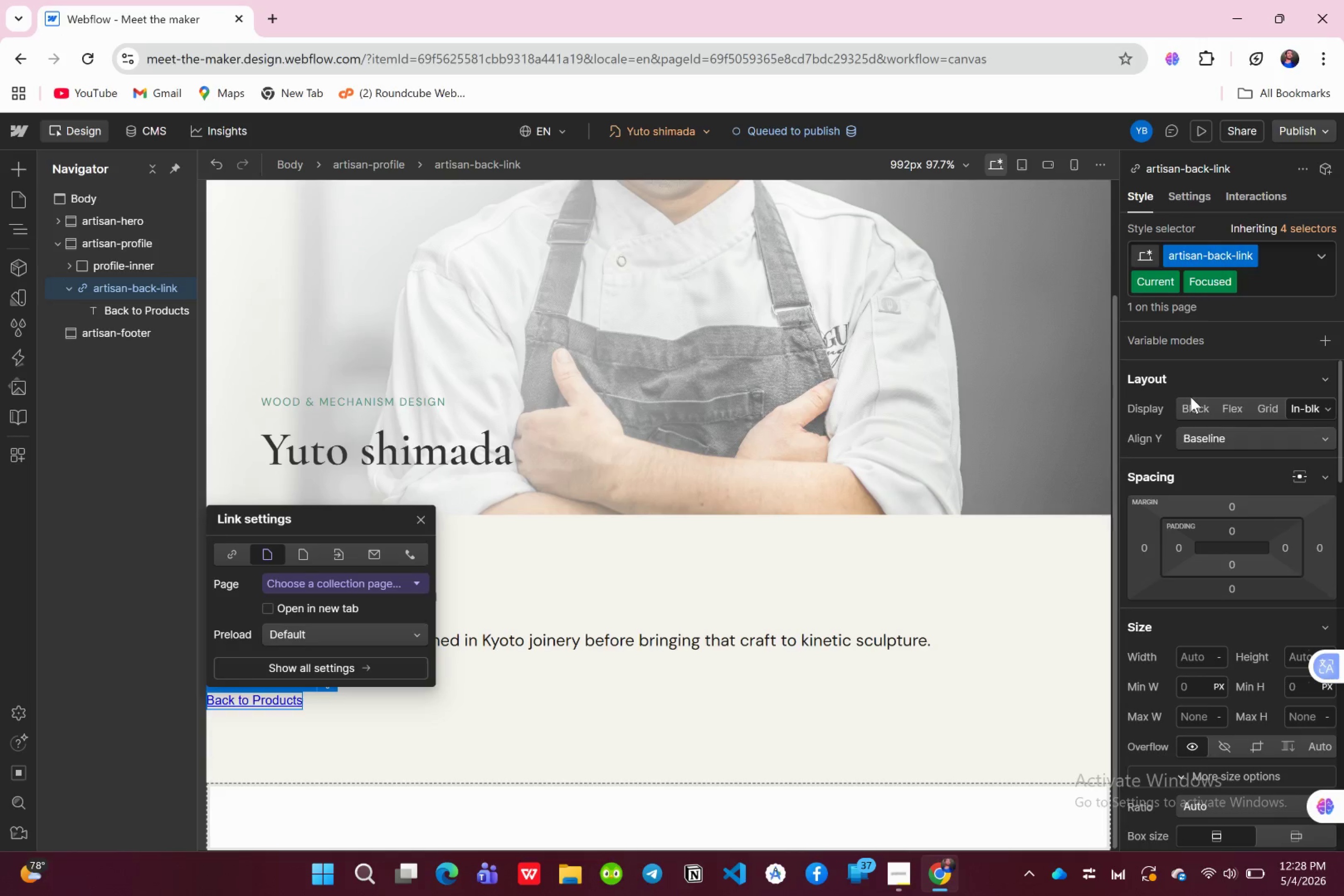 
wait(14.08)
 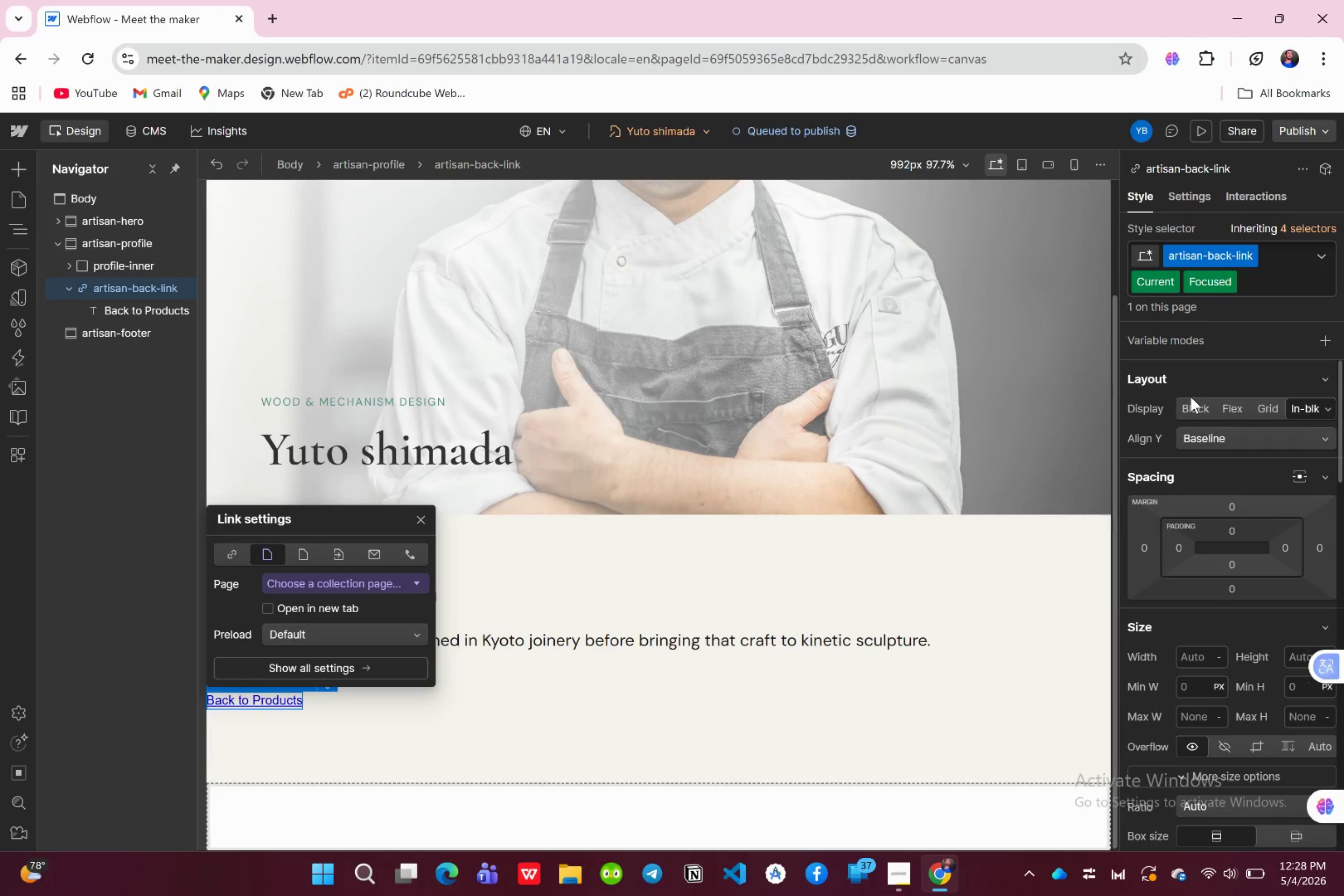 
left_click([1313, 230])
 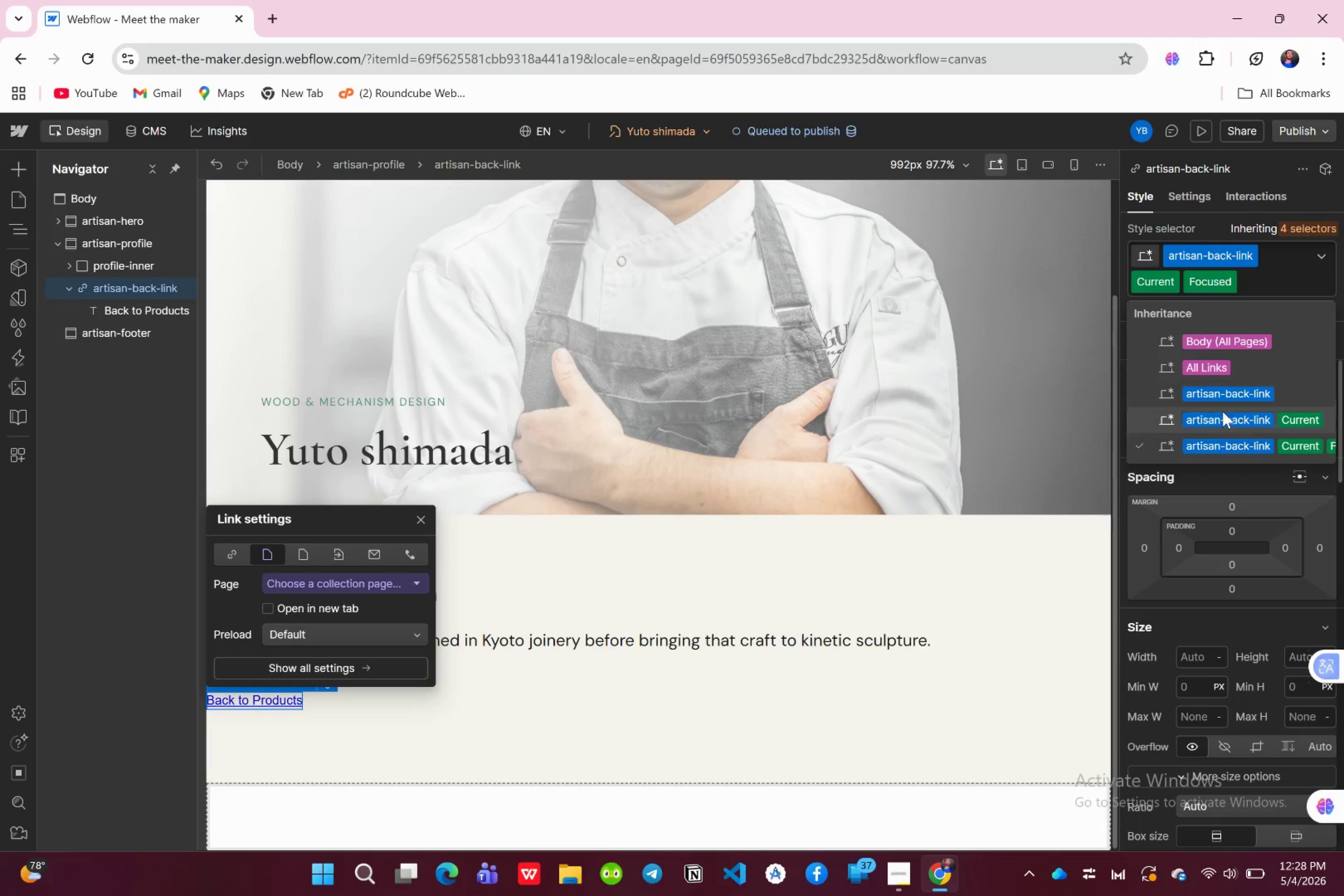 
left_click([1230, 398])
 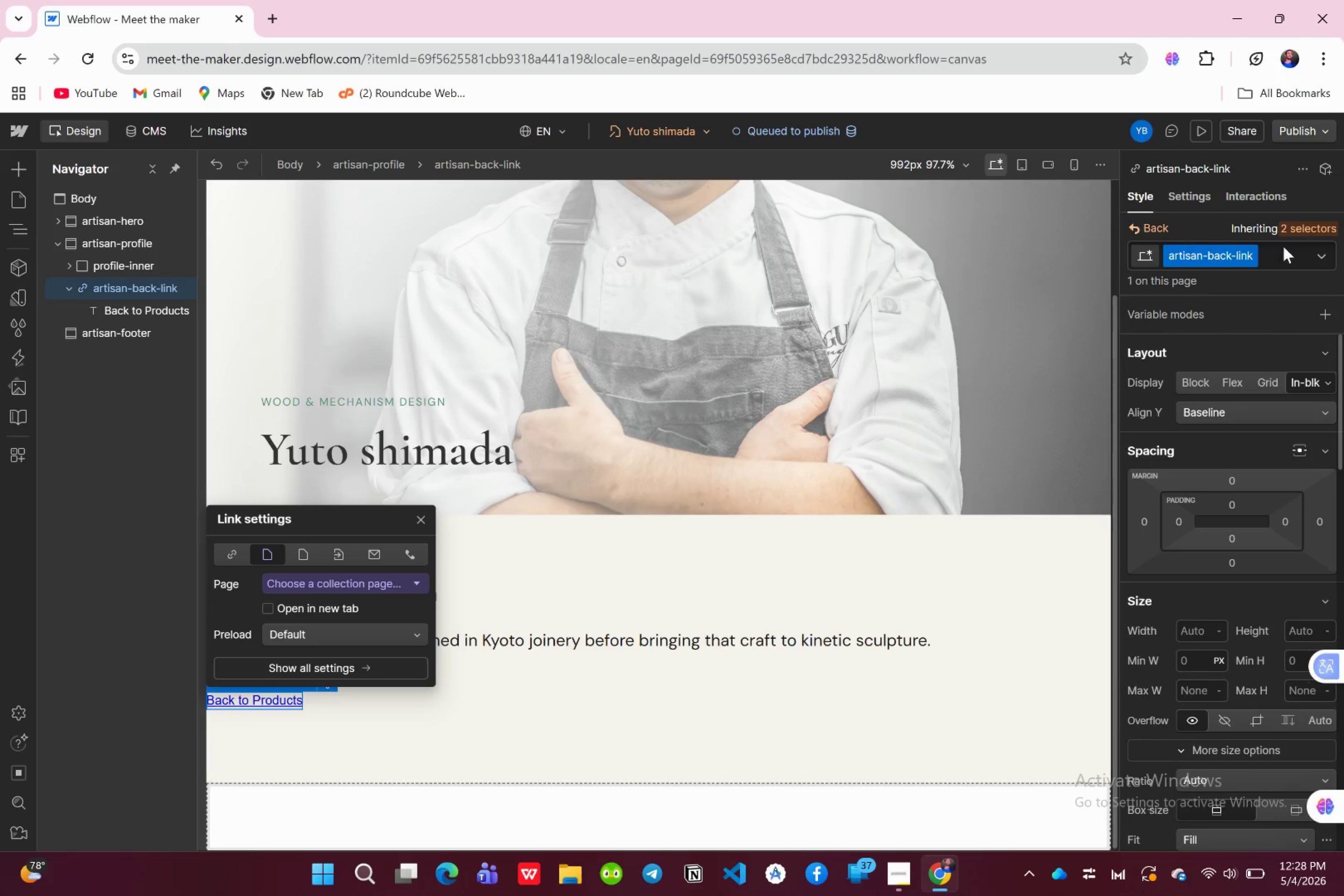 
left_click([1290, 249])
 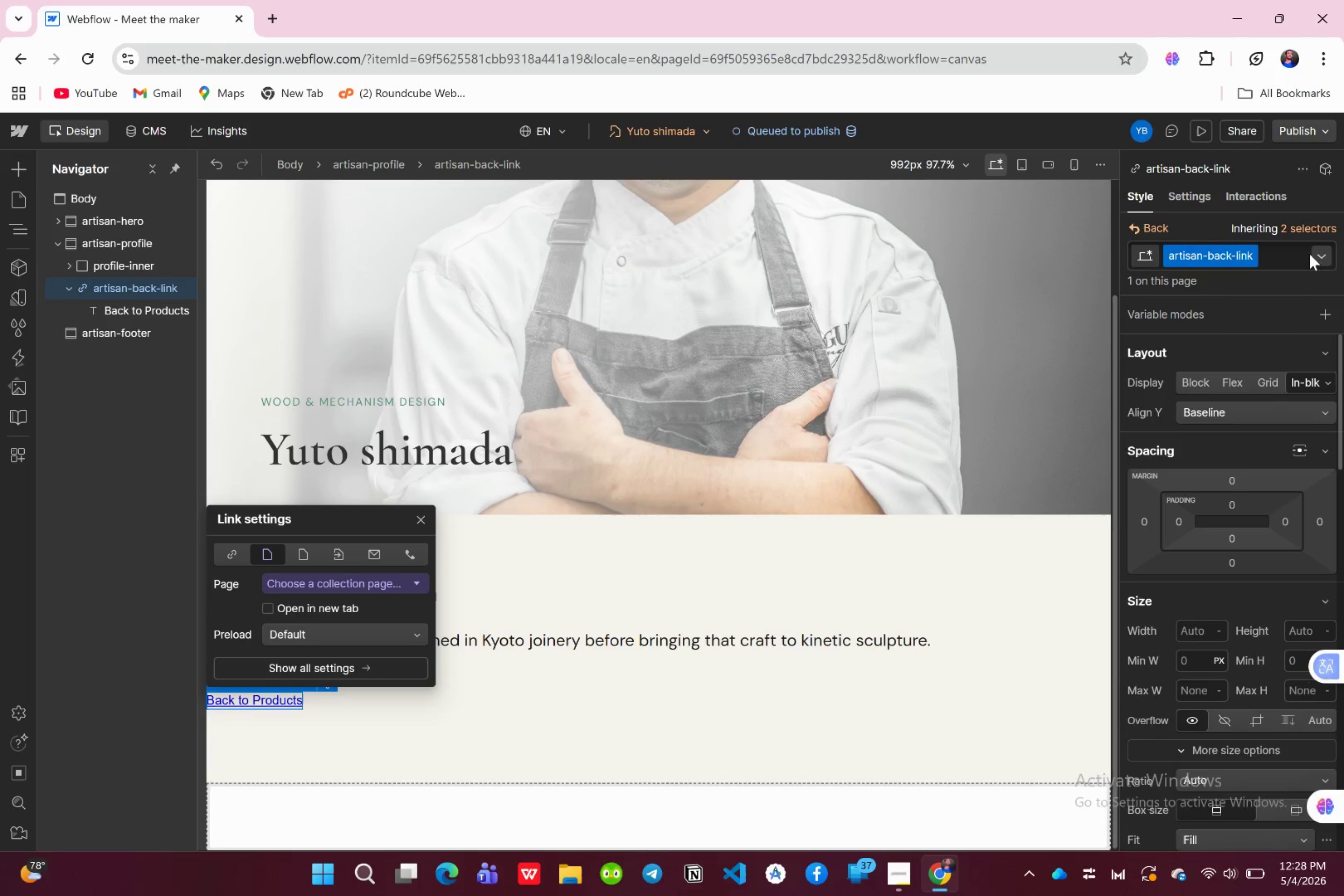 
left_click([1309, 254])
 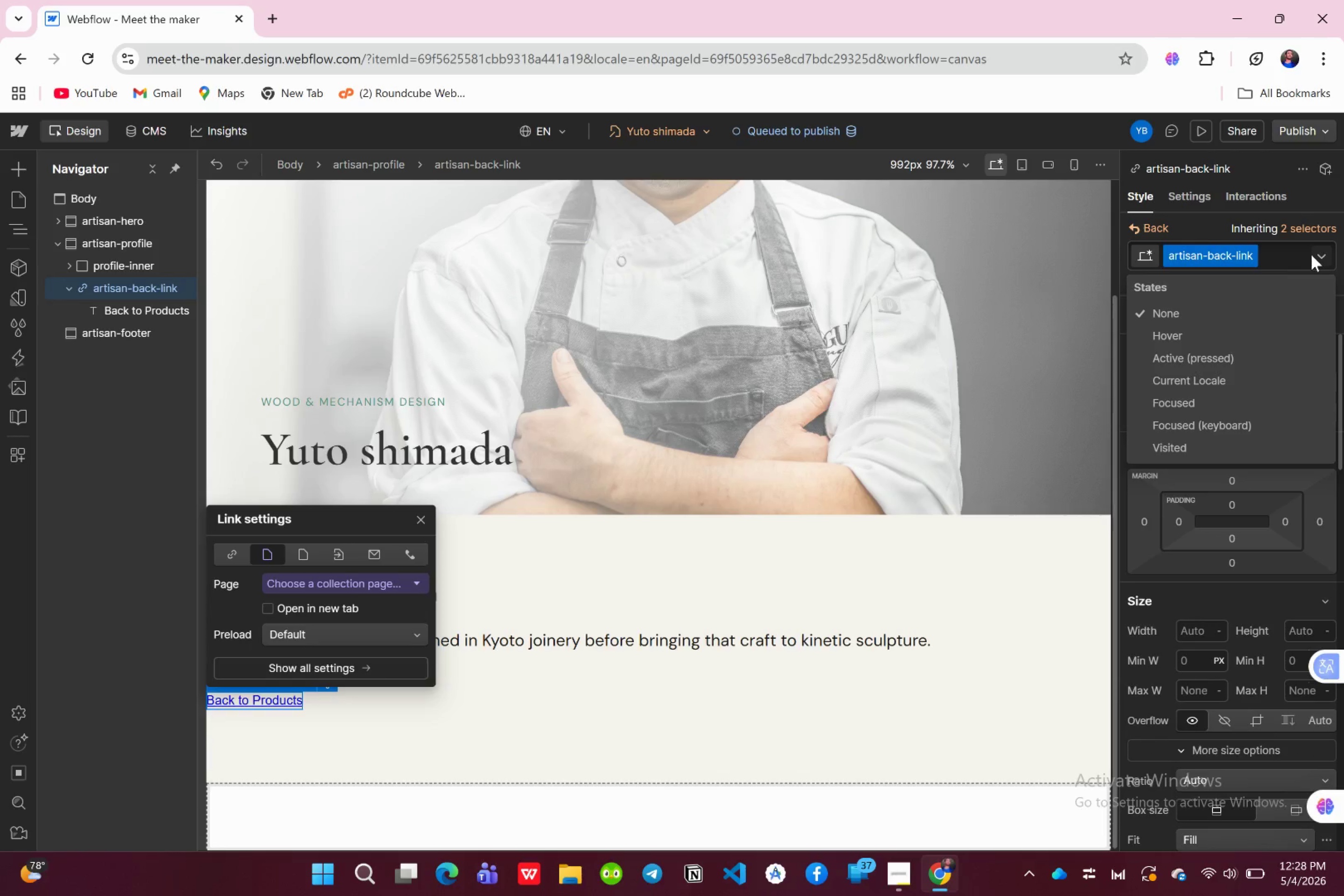 
left_click([1311, 255])
 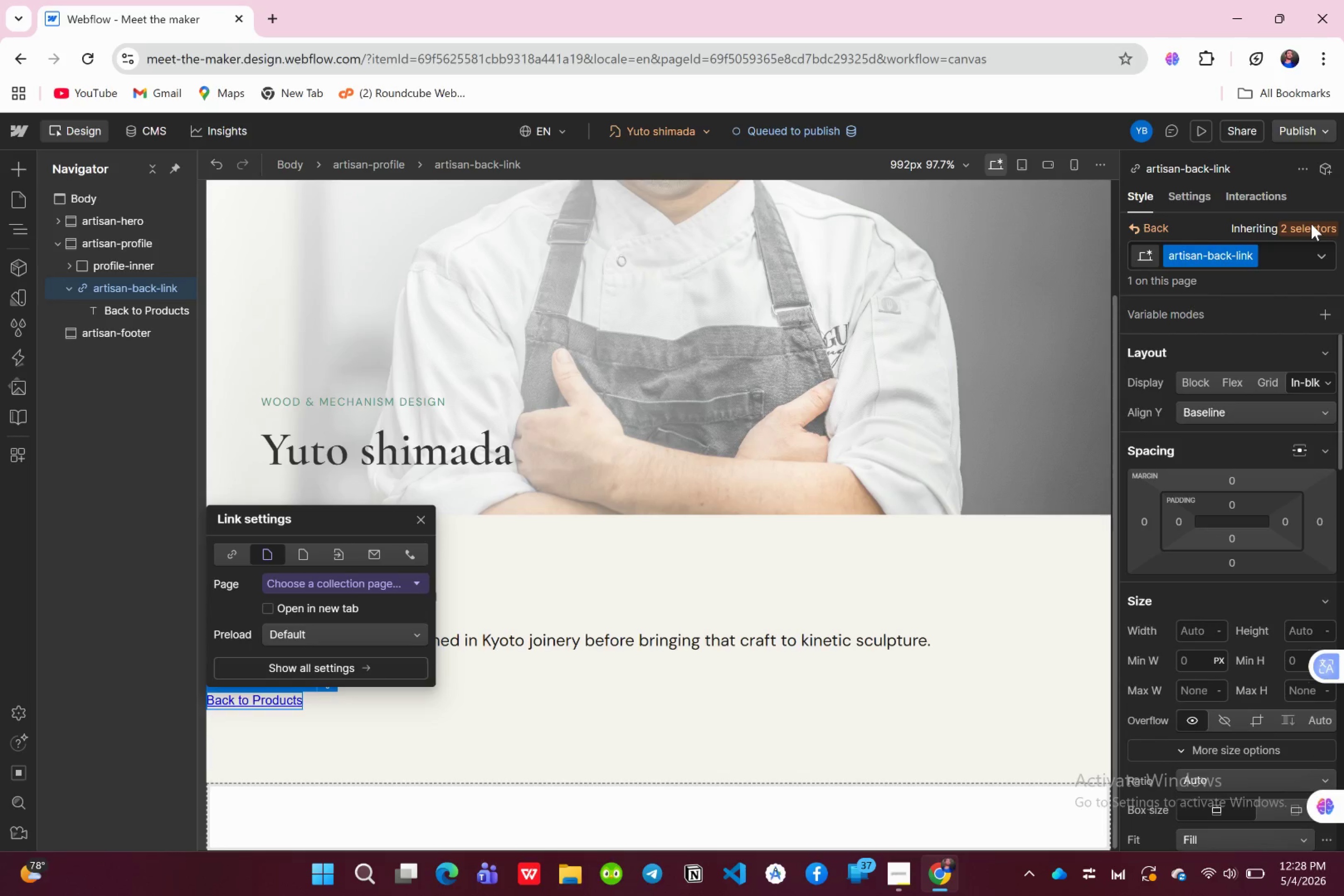 
left_click([1311, 224])
 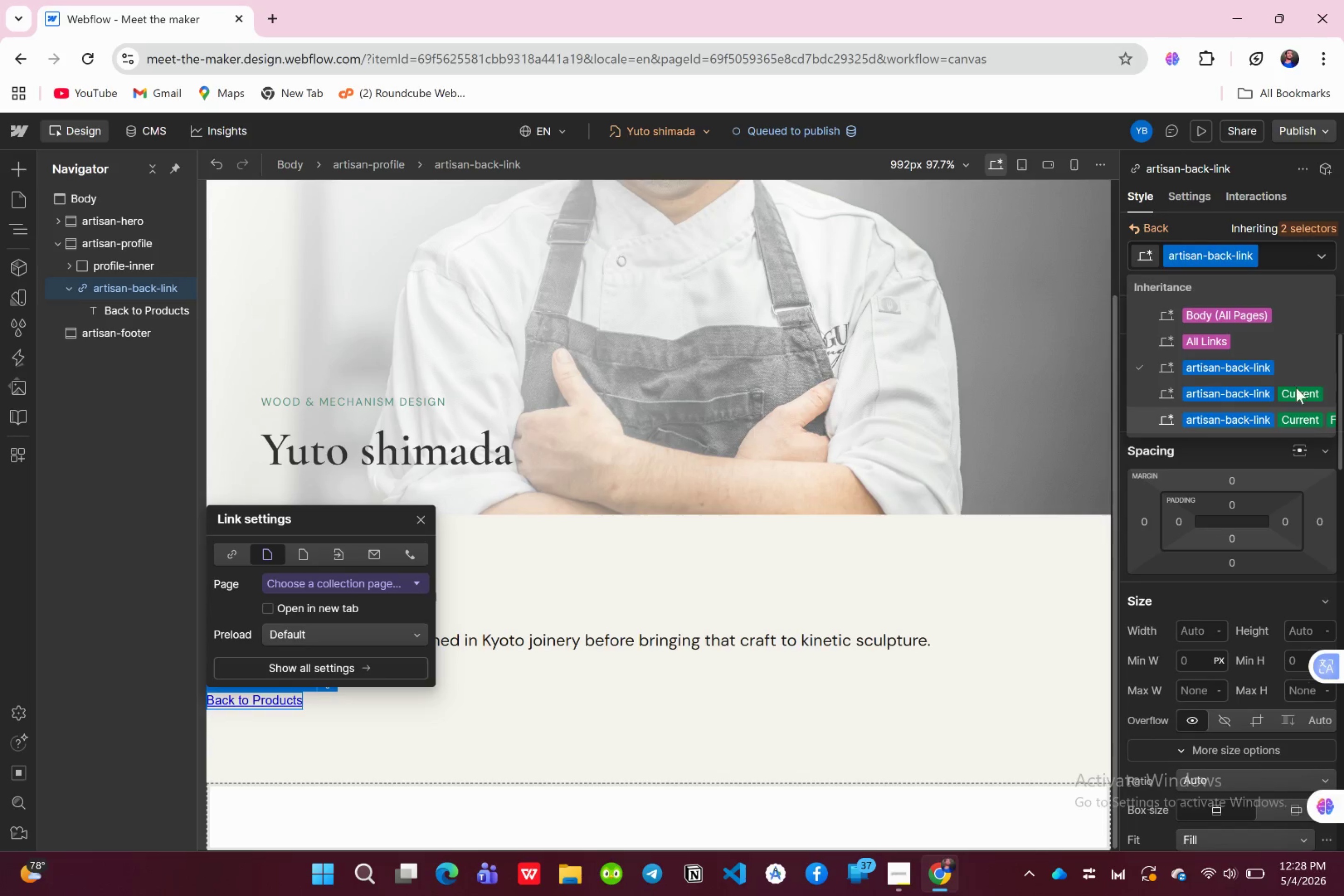 
wait(6.51)
 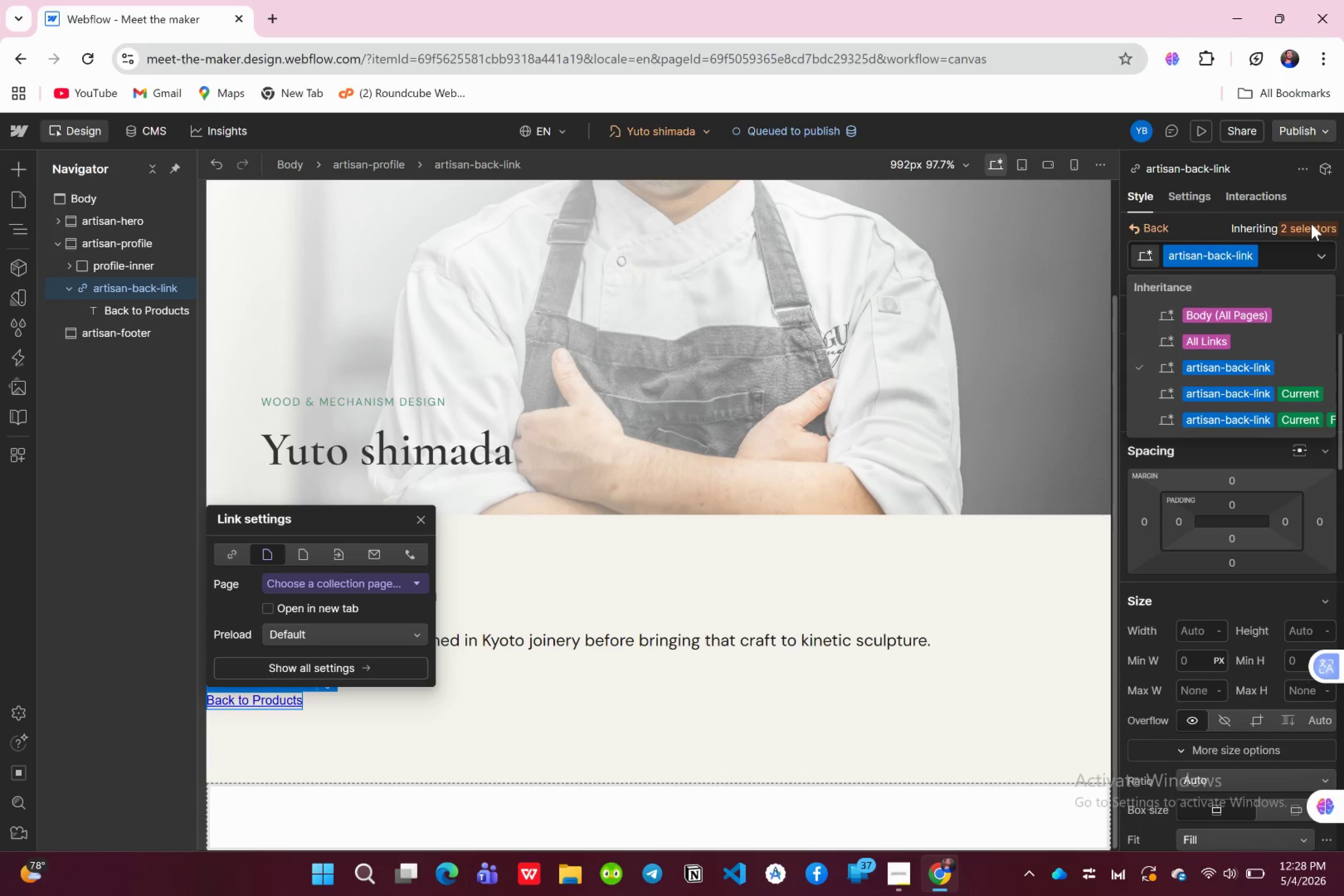 
left_click([1313, 255])
 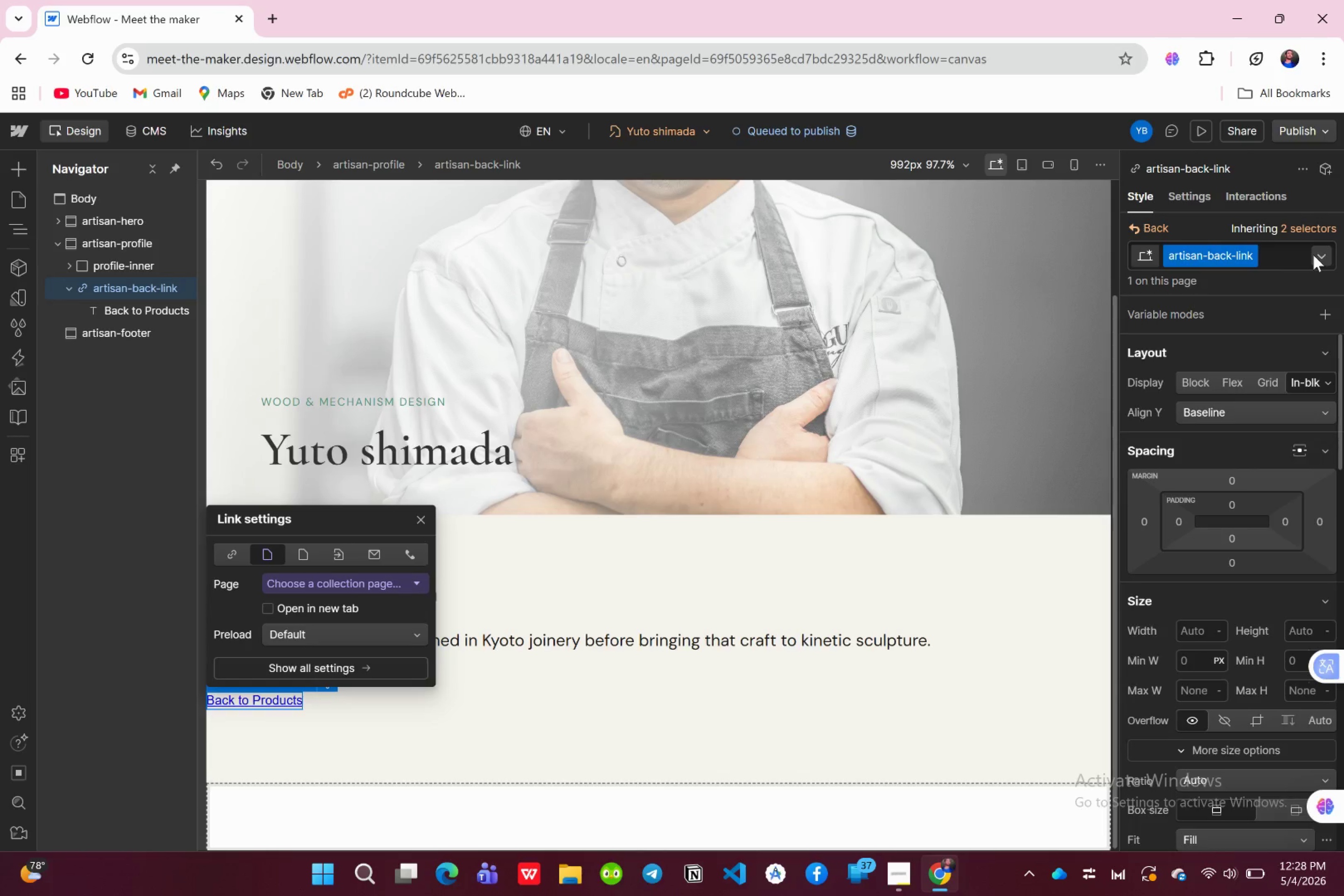 
wait(6.37)
 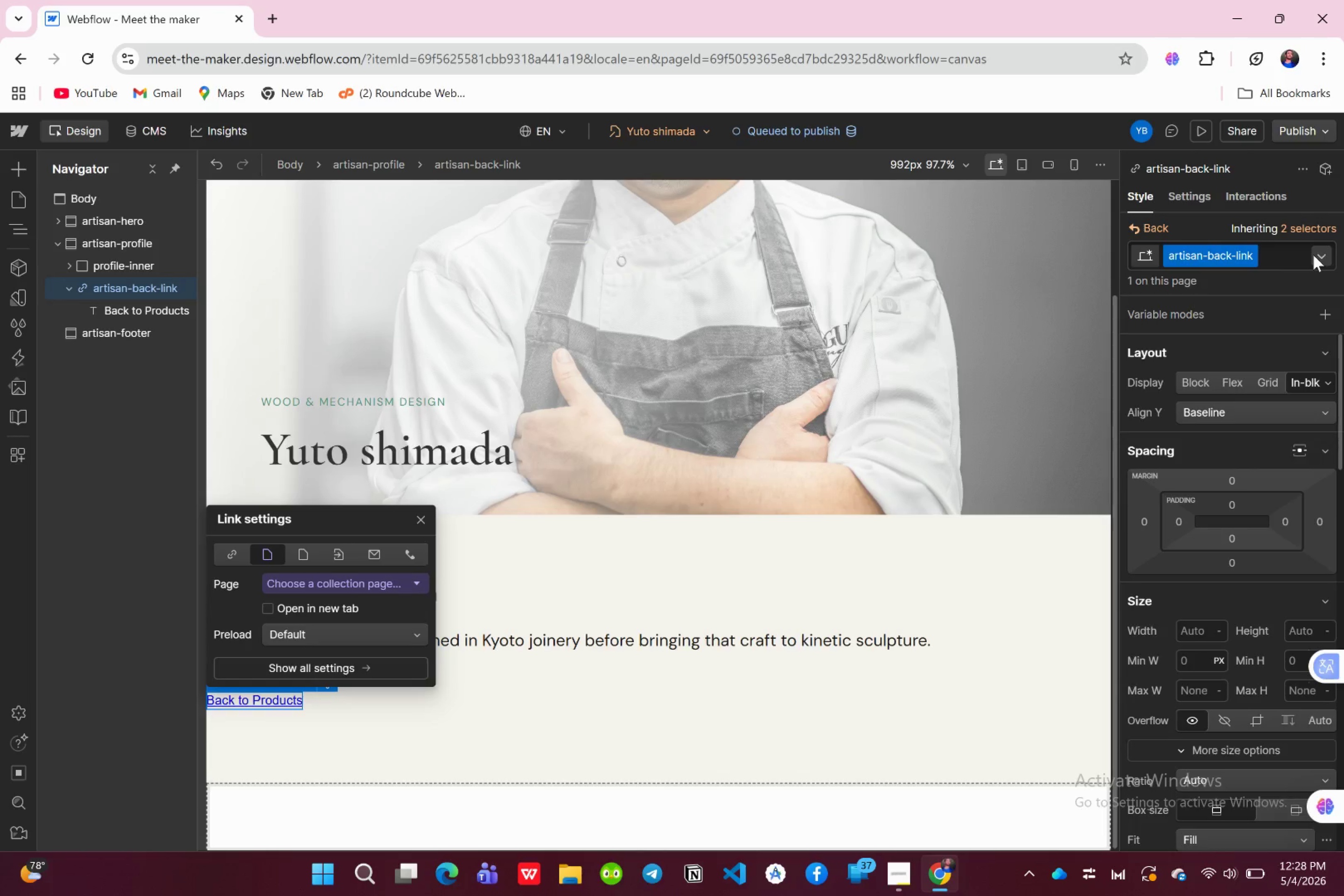 
left_click([1313, 255])
 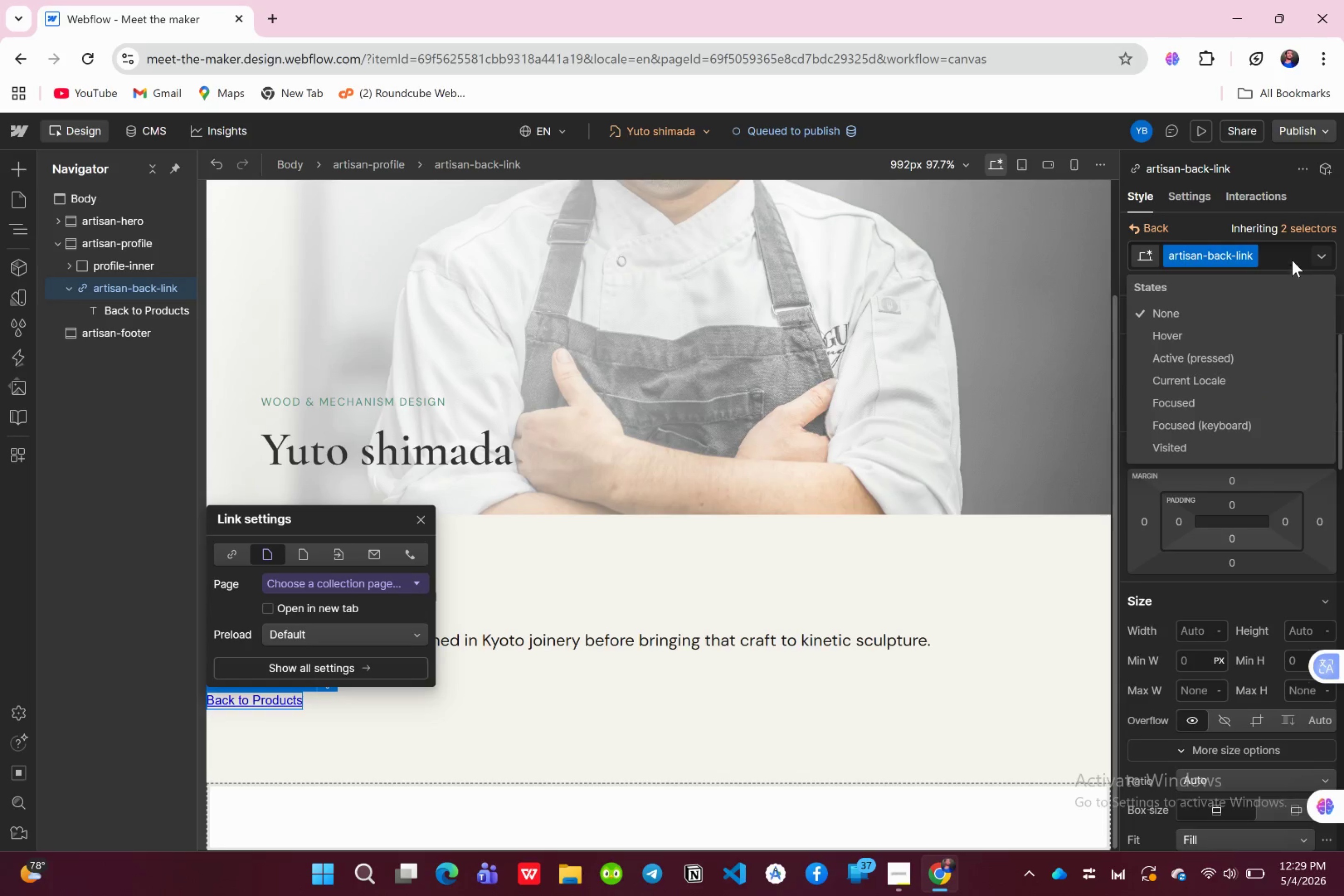 
left_click([1286, 256])
 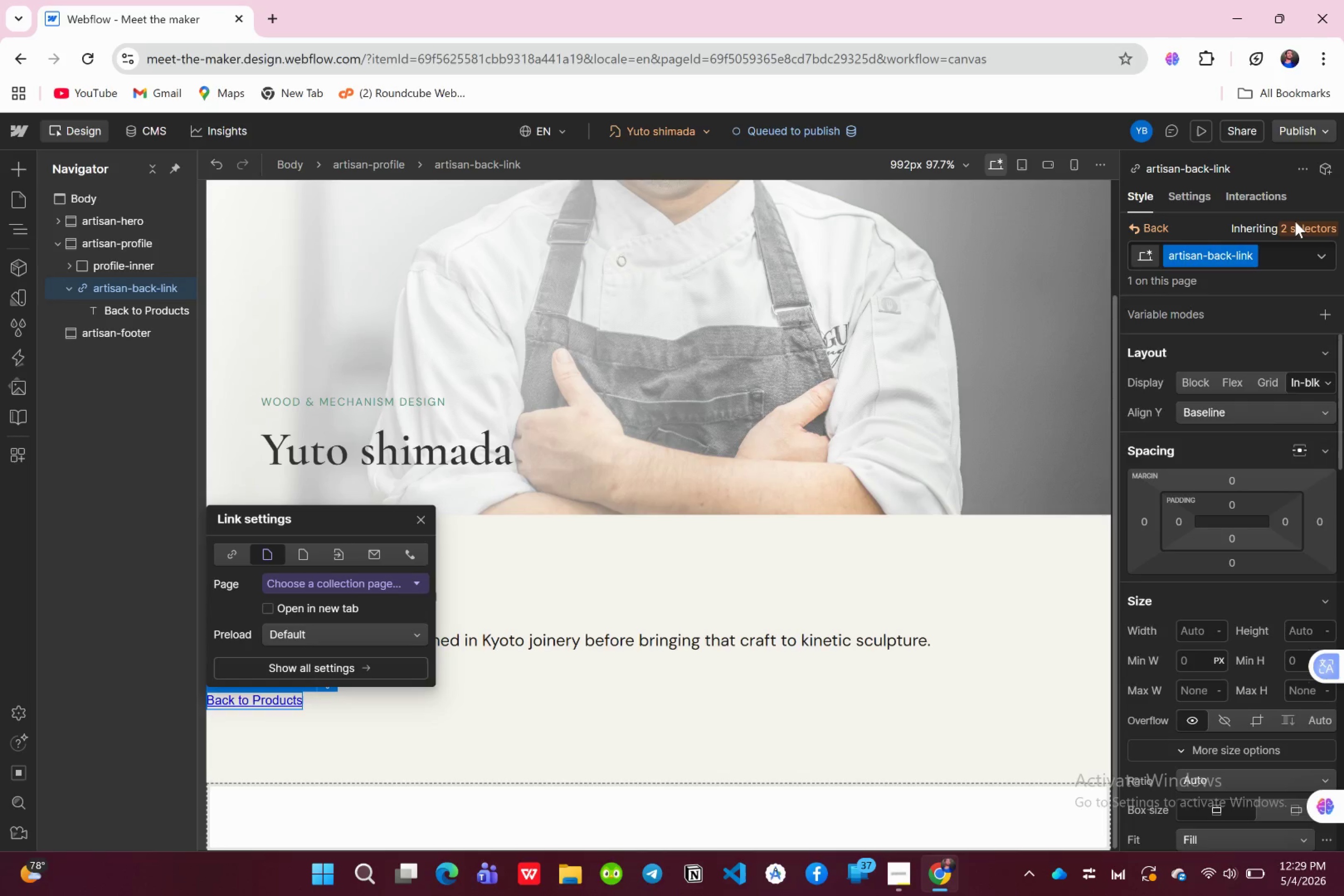 
left_click([1295, 221])
 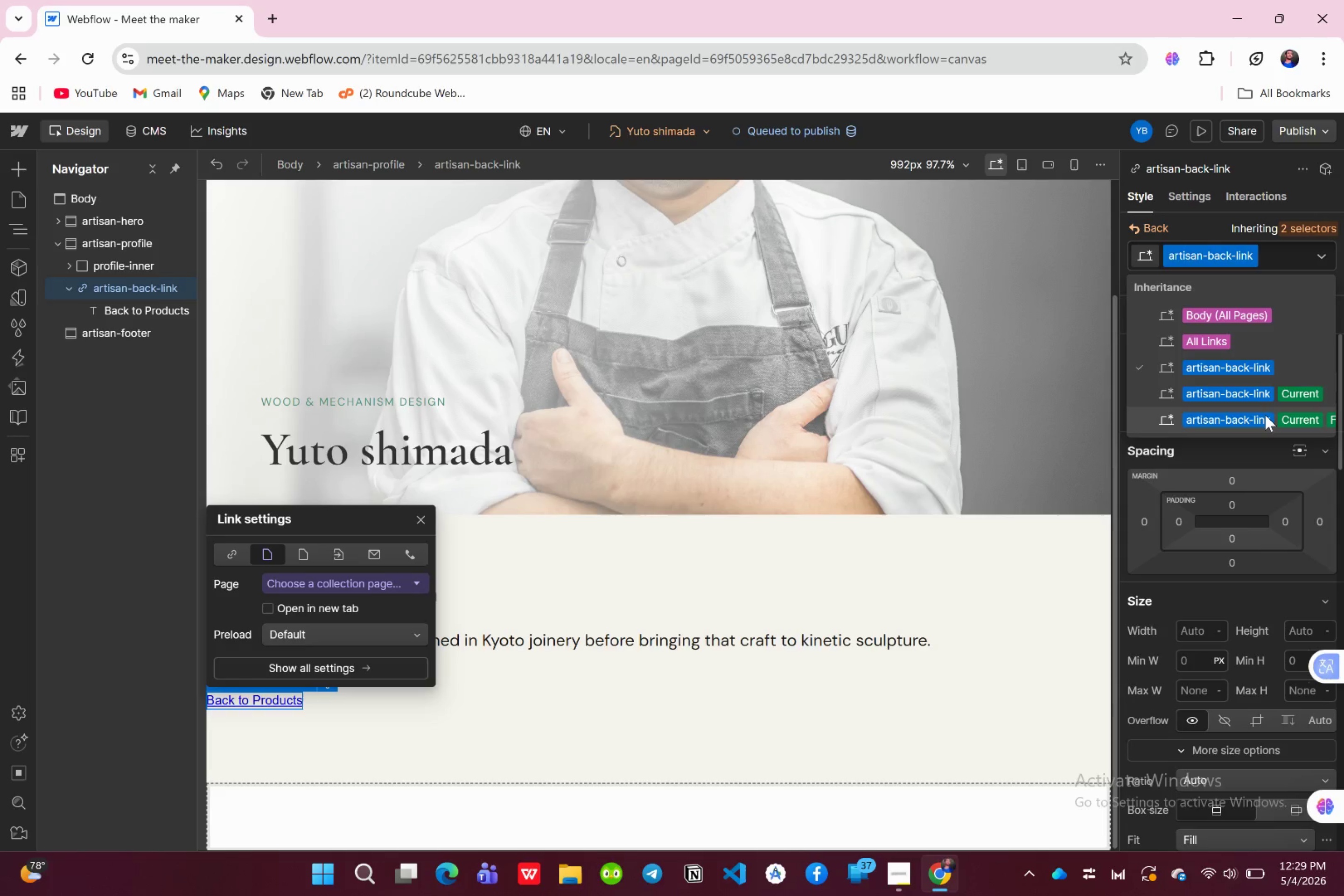 
wait(6.89)
 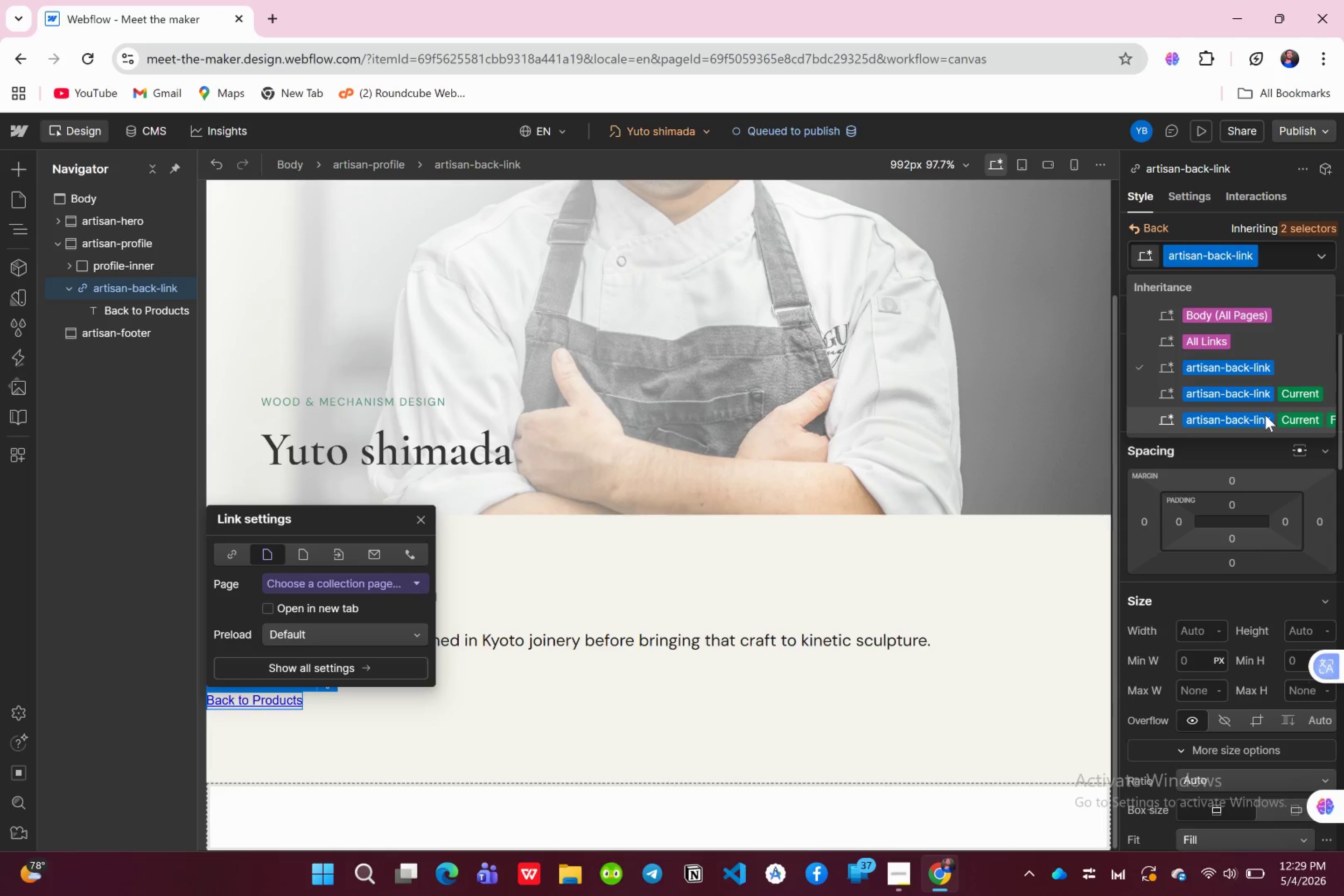 
left_click([1275, 232])
 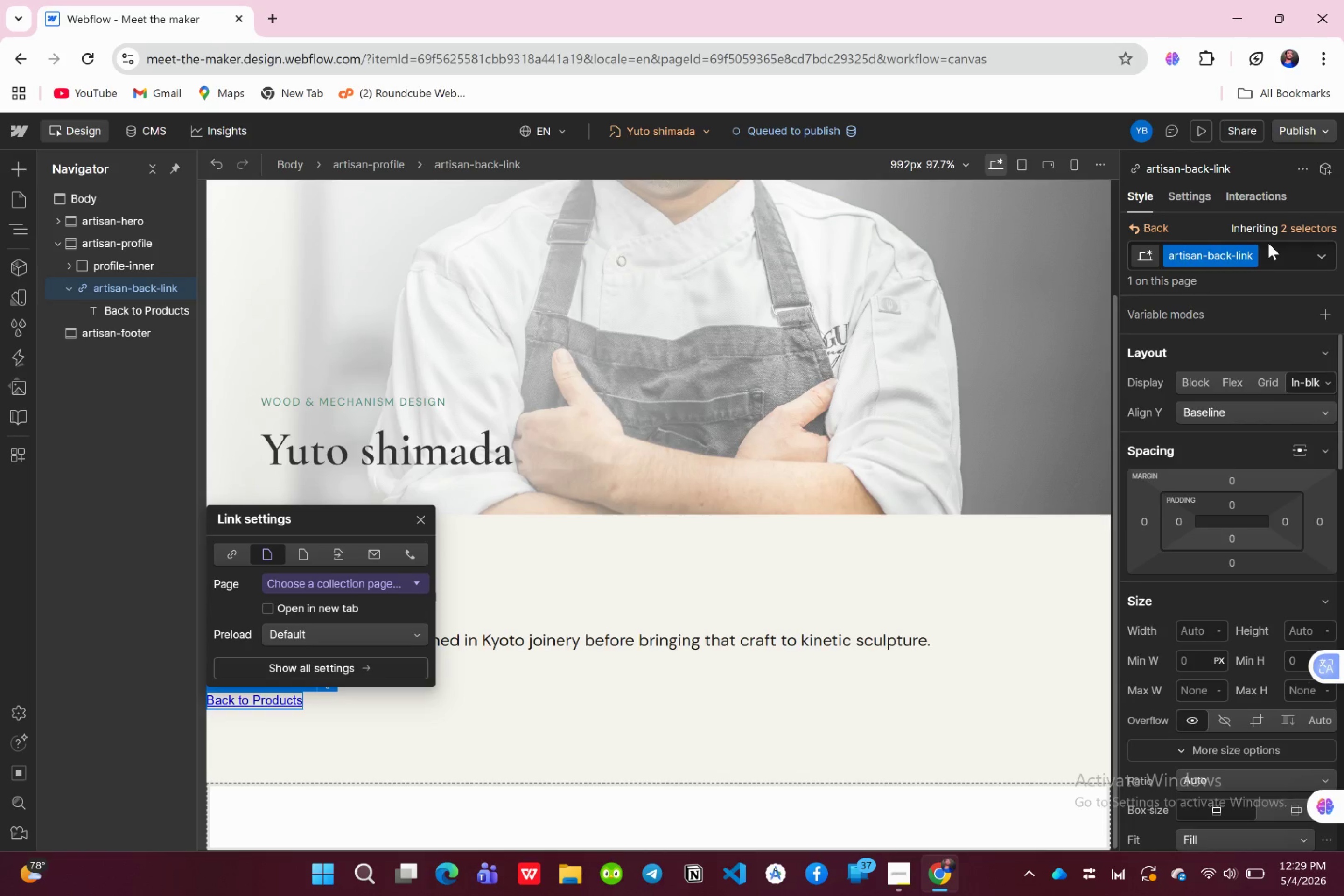 
left_click([1268, 243])
 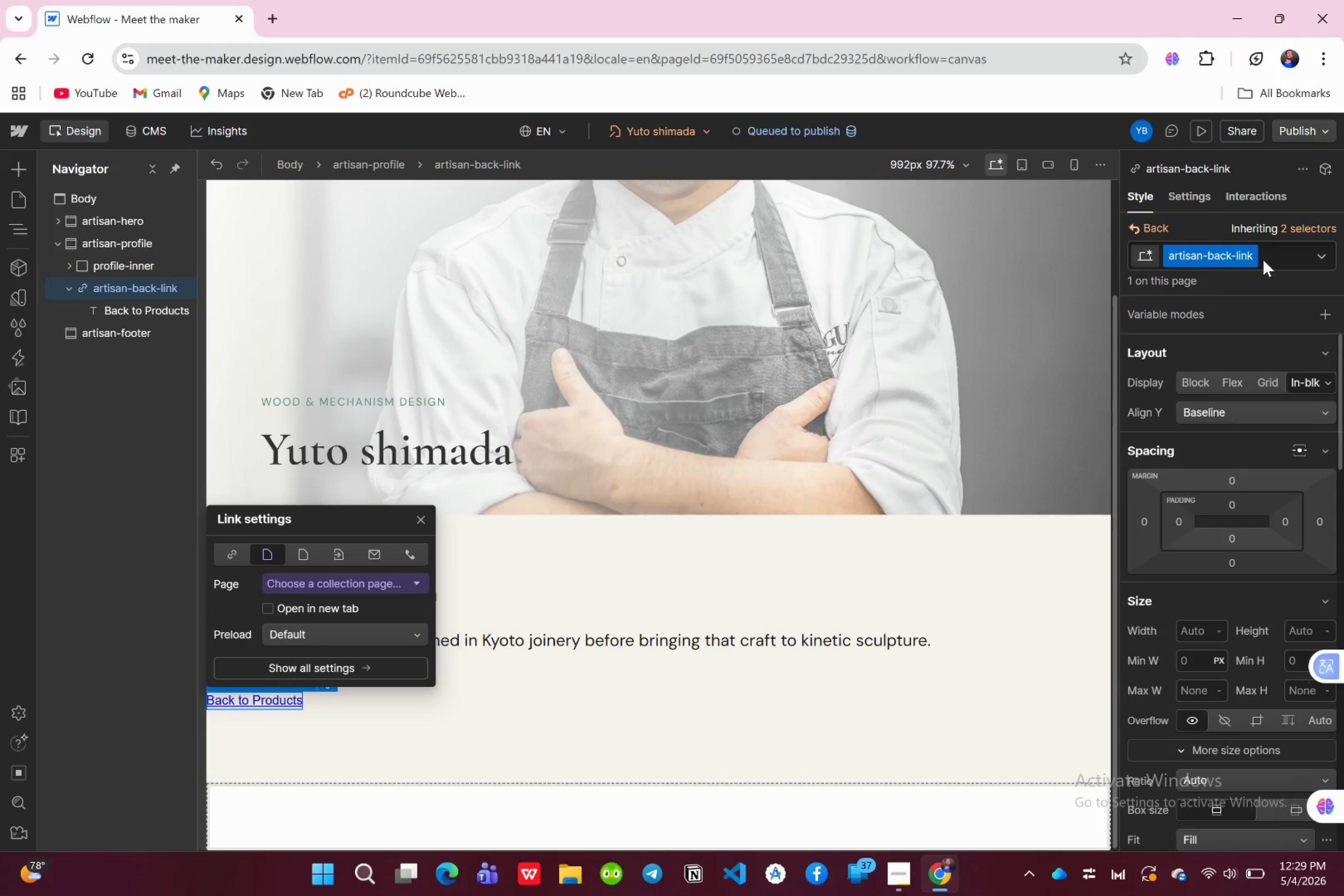 
left_click([1263, 260])
 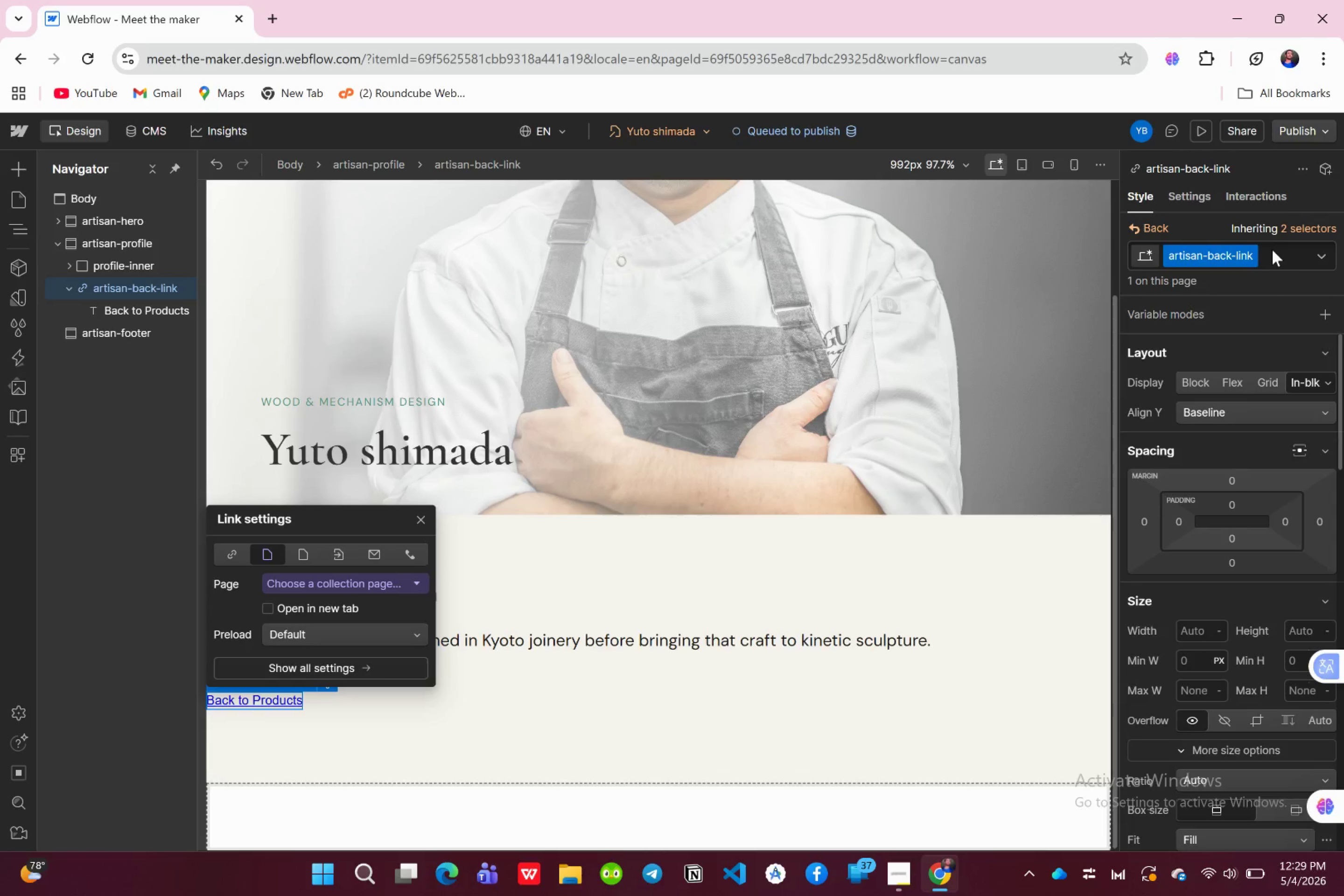 
left_click([1273, 249])
 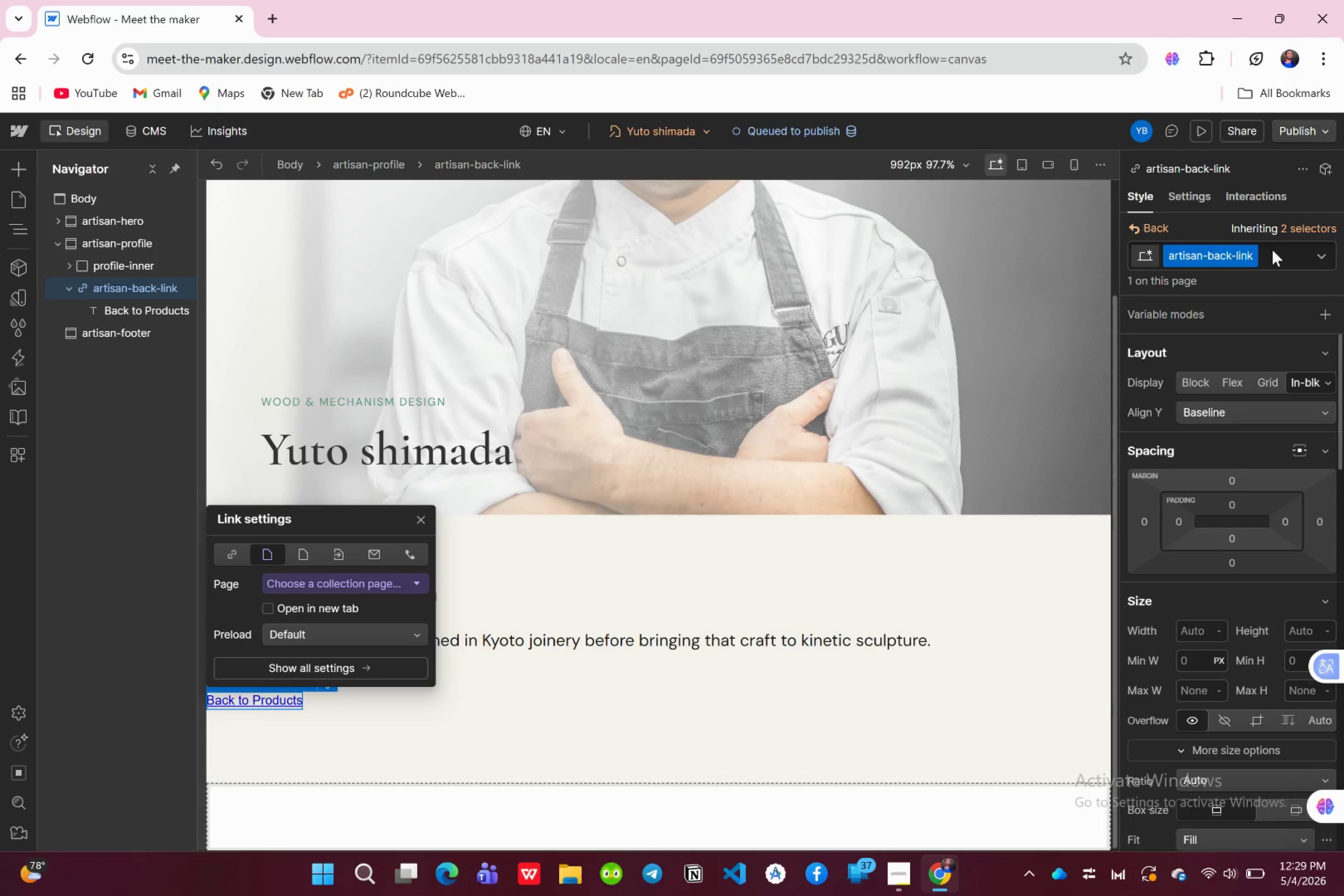 
left_click([1273, 249])
 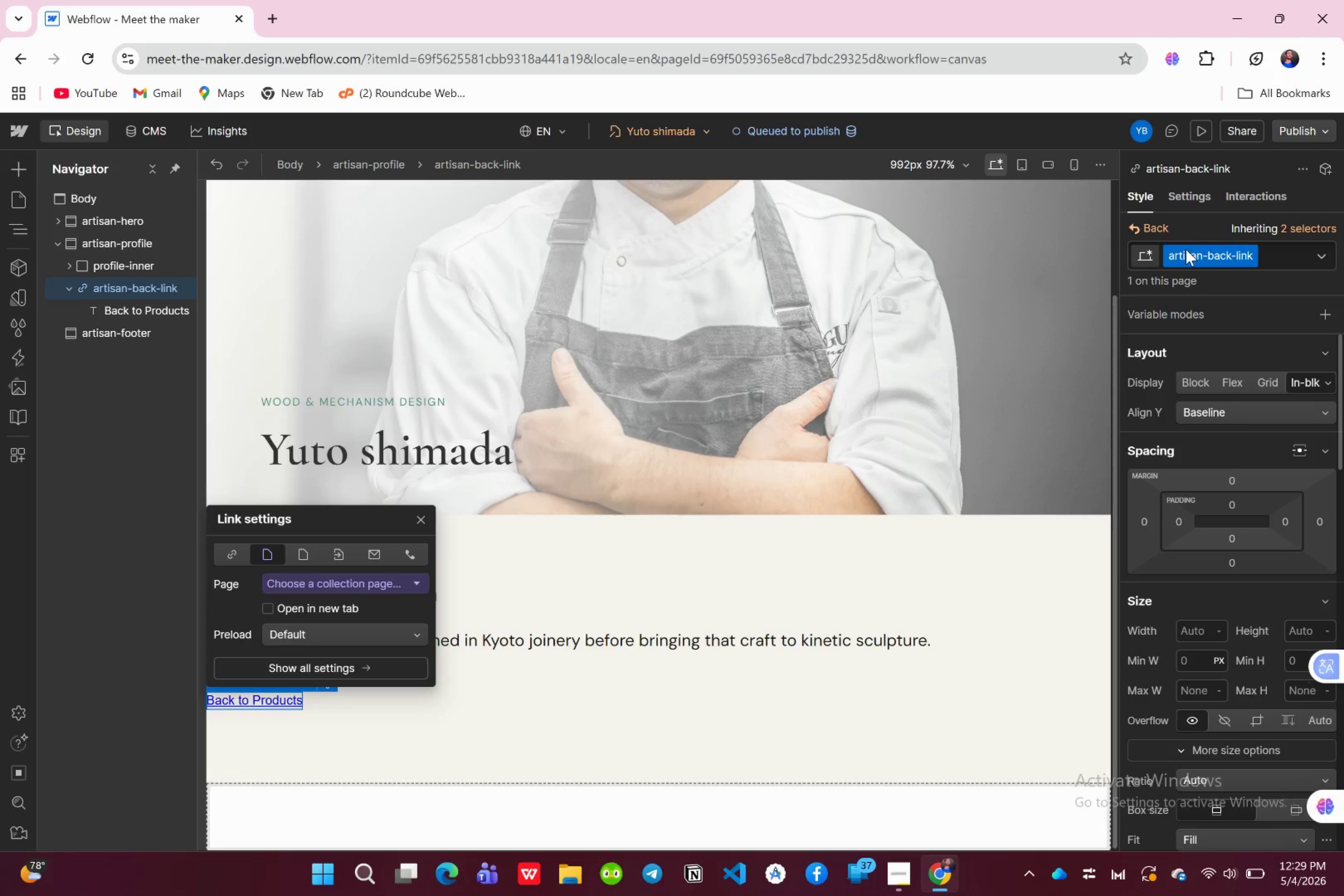 
left_click([1315, 253])
 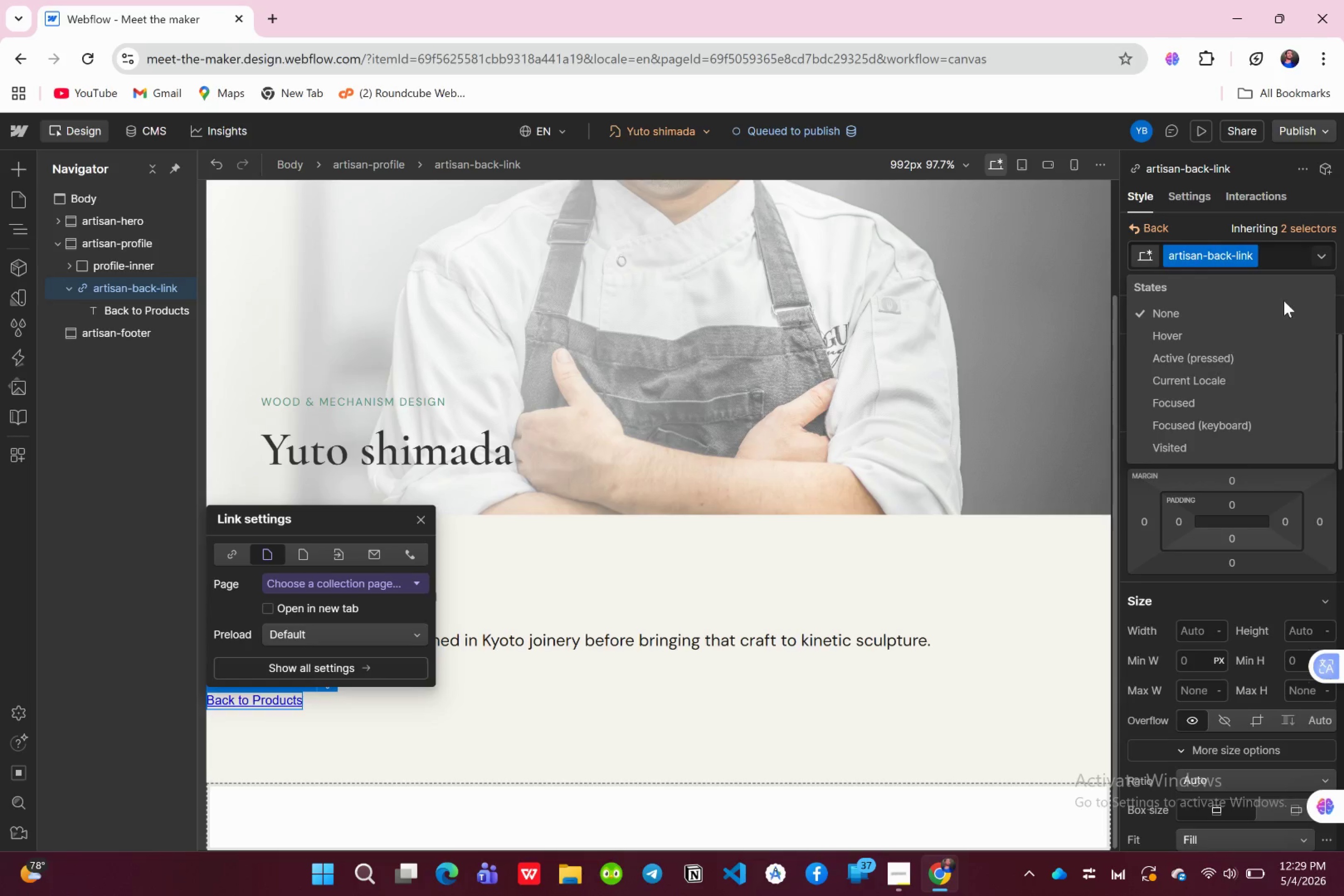 
wait(6.68)
 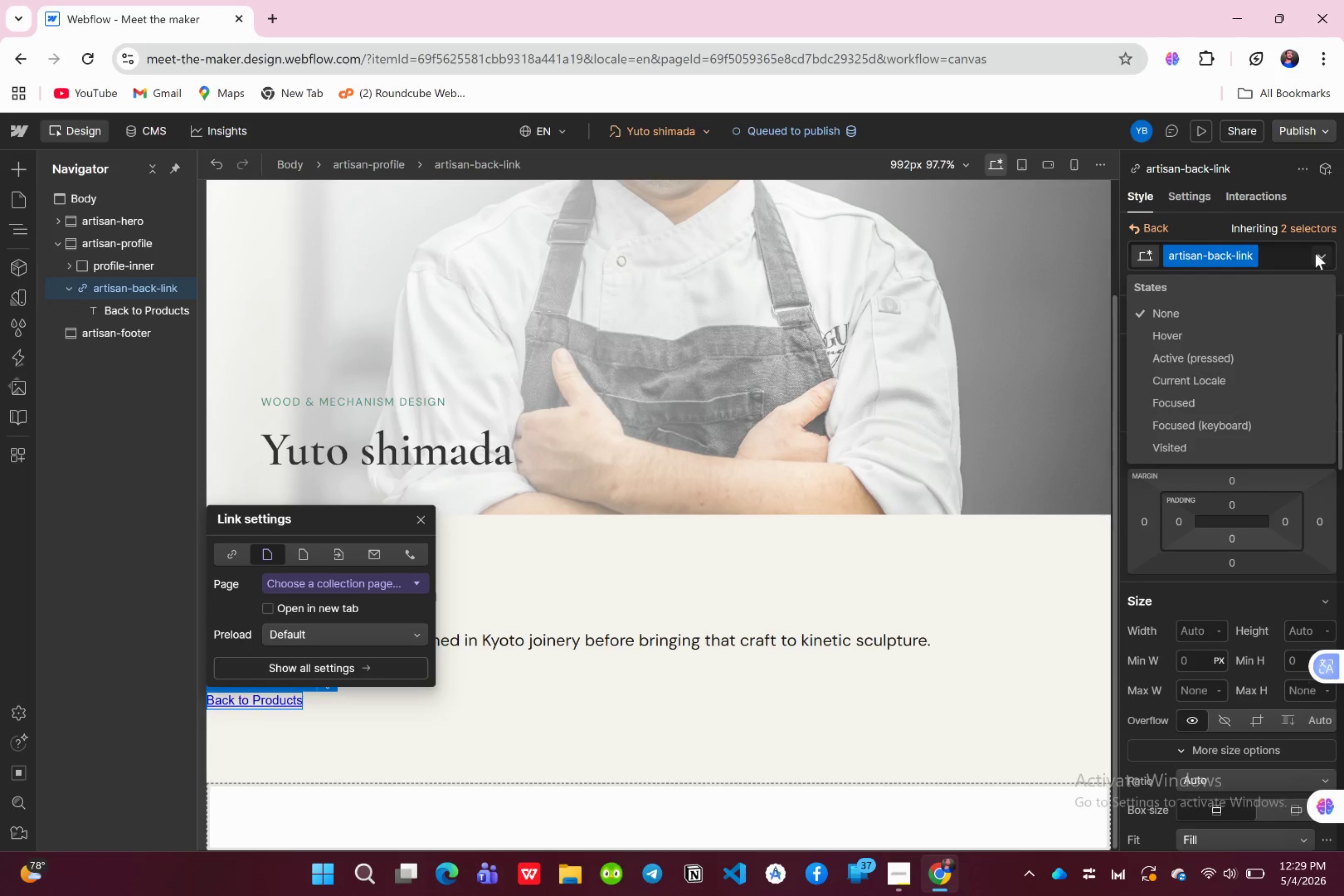 
left_click([1212, 401])
 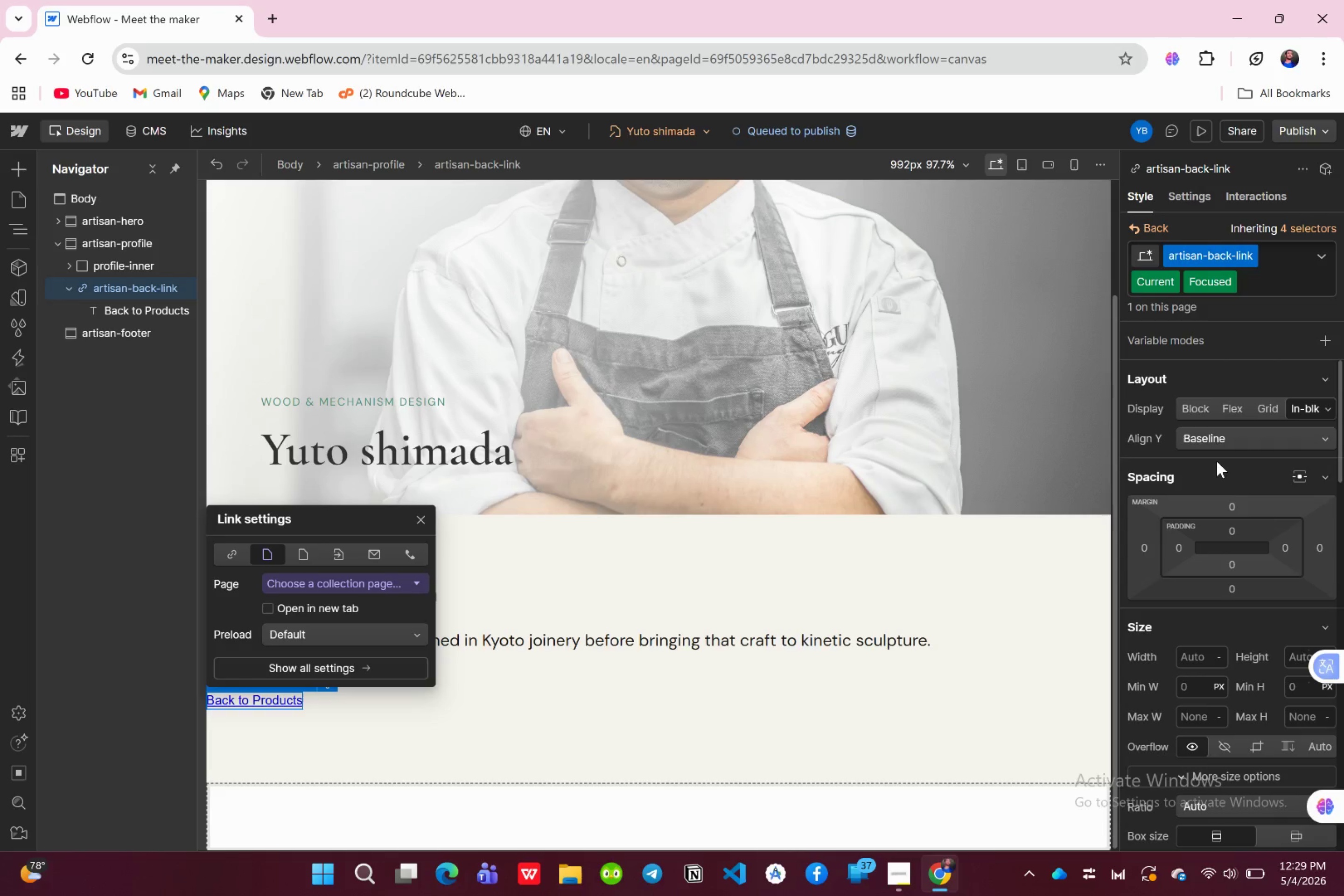 
wait(6.23)
 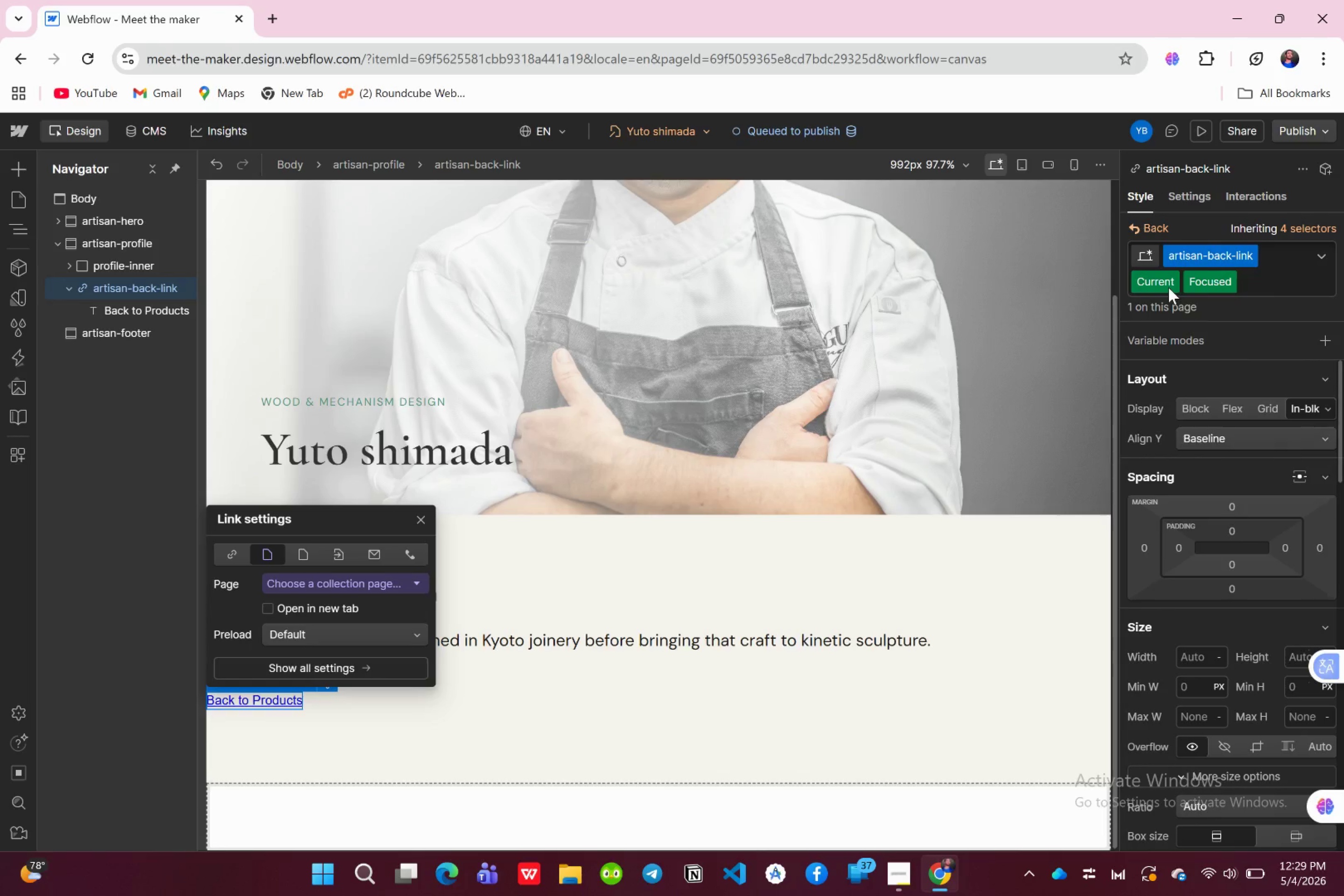 
scroll: coordinate [1217, 467], scroll_direction: up, amount: 4.0
 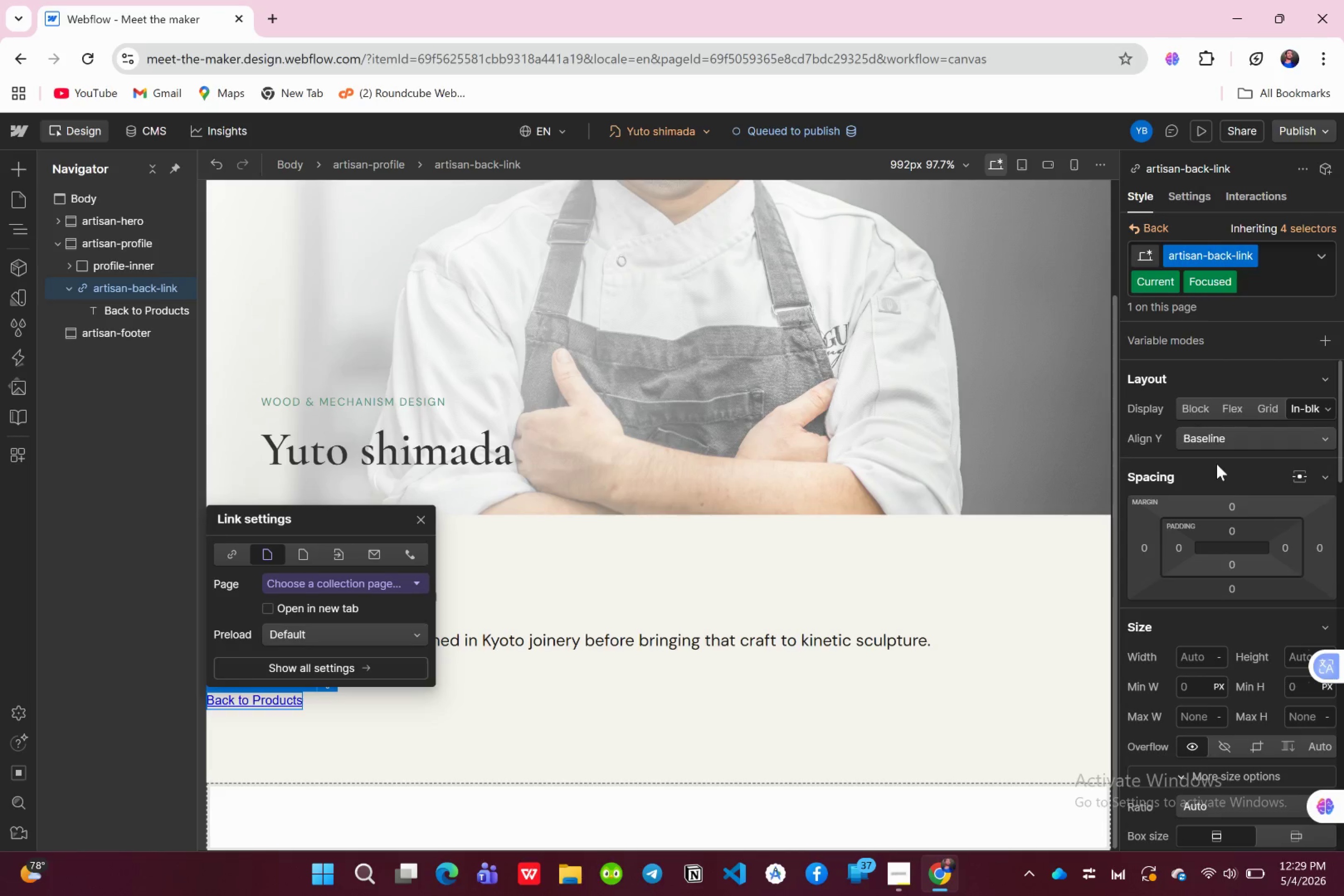 
scroll: coordinate [1217, 467], scroll_direction: down, amount: 3.0
 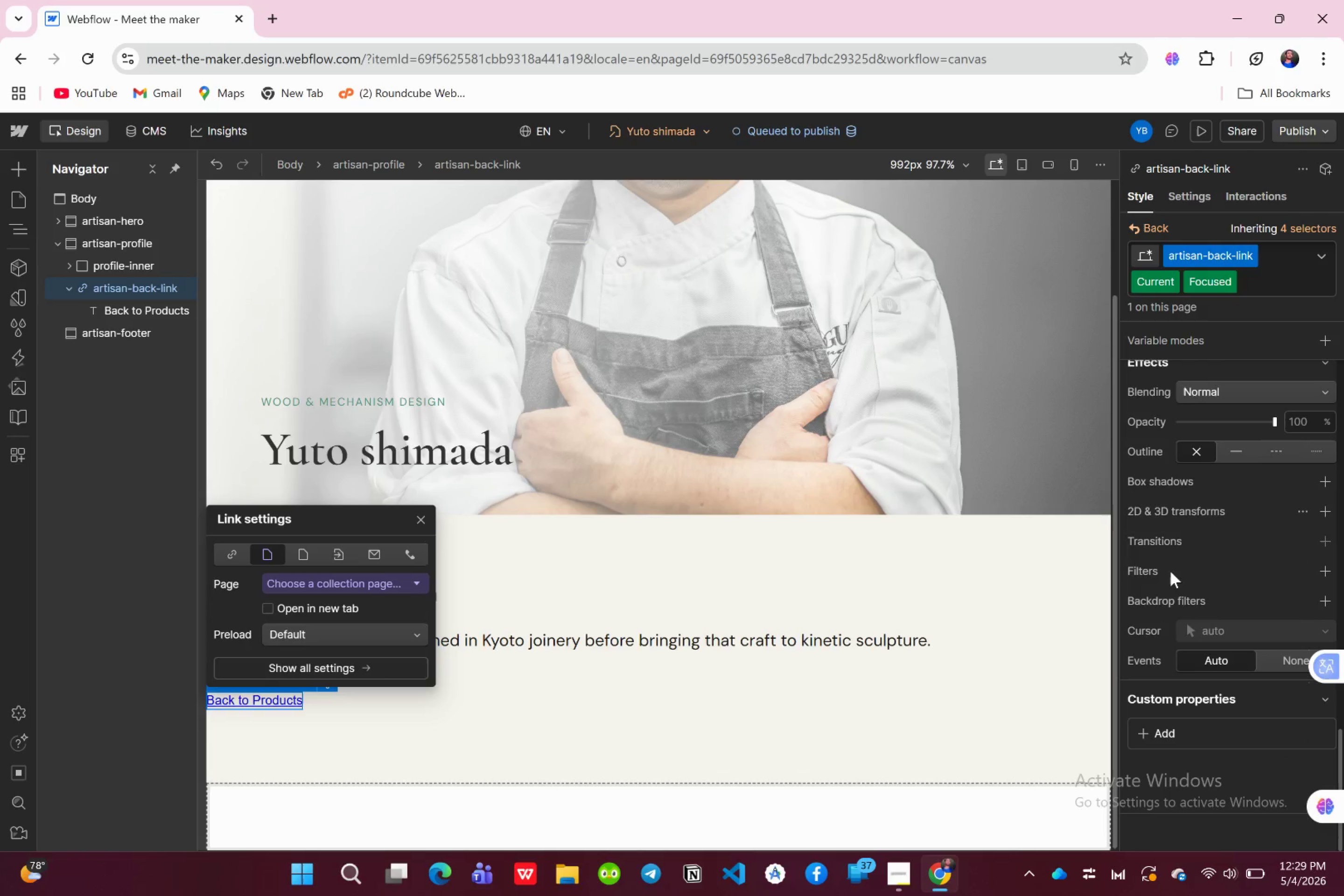 
mouse_move([1185, 520])
 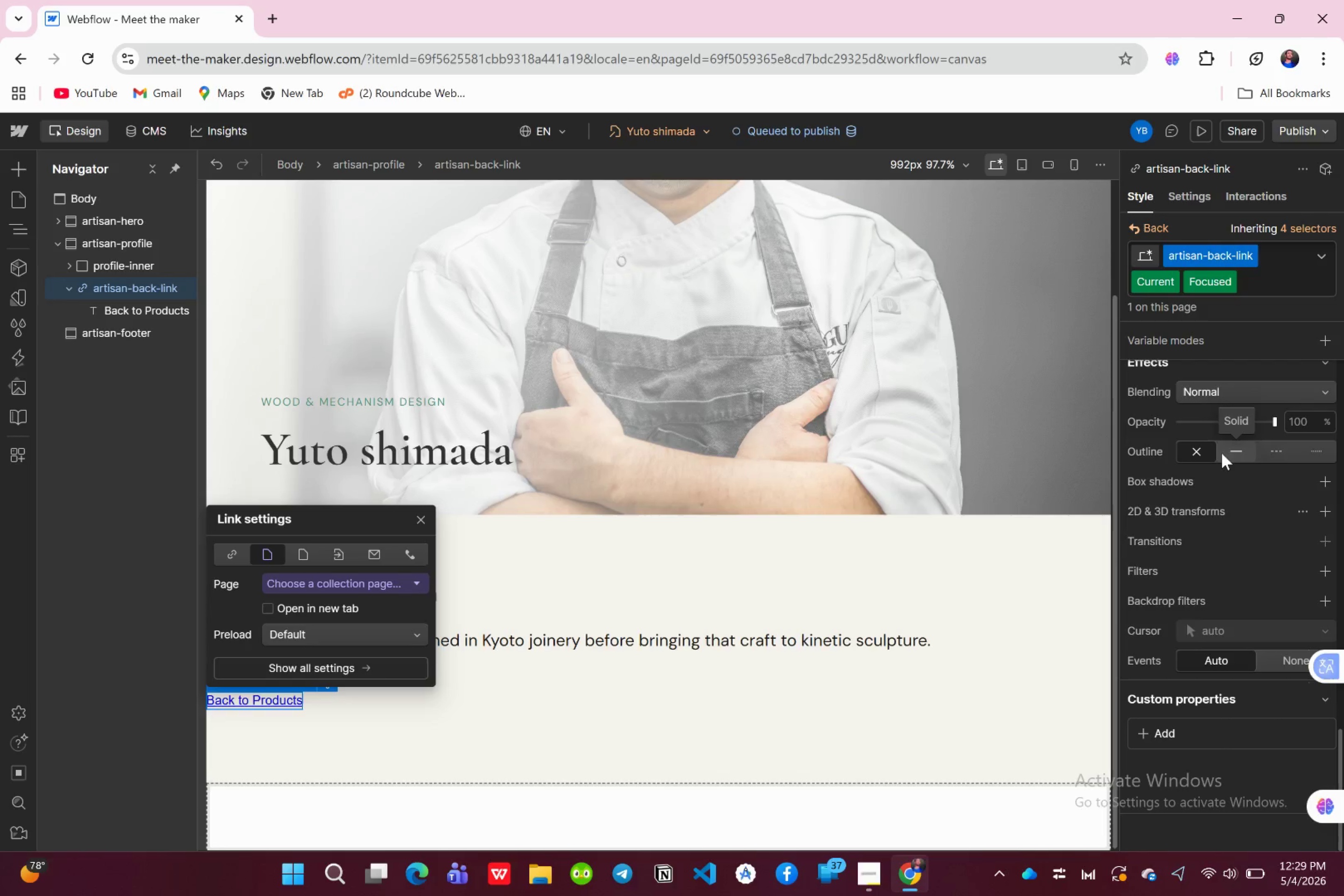 
wait(11.92)
 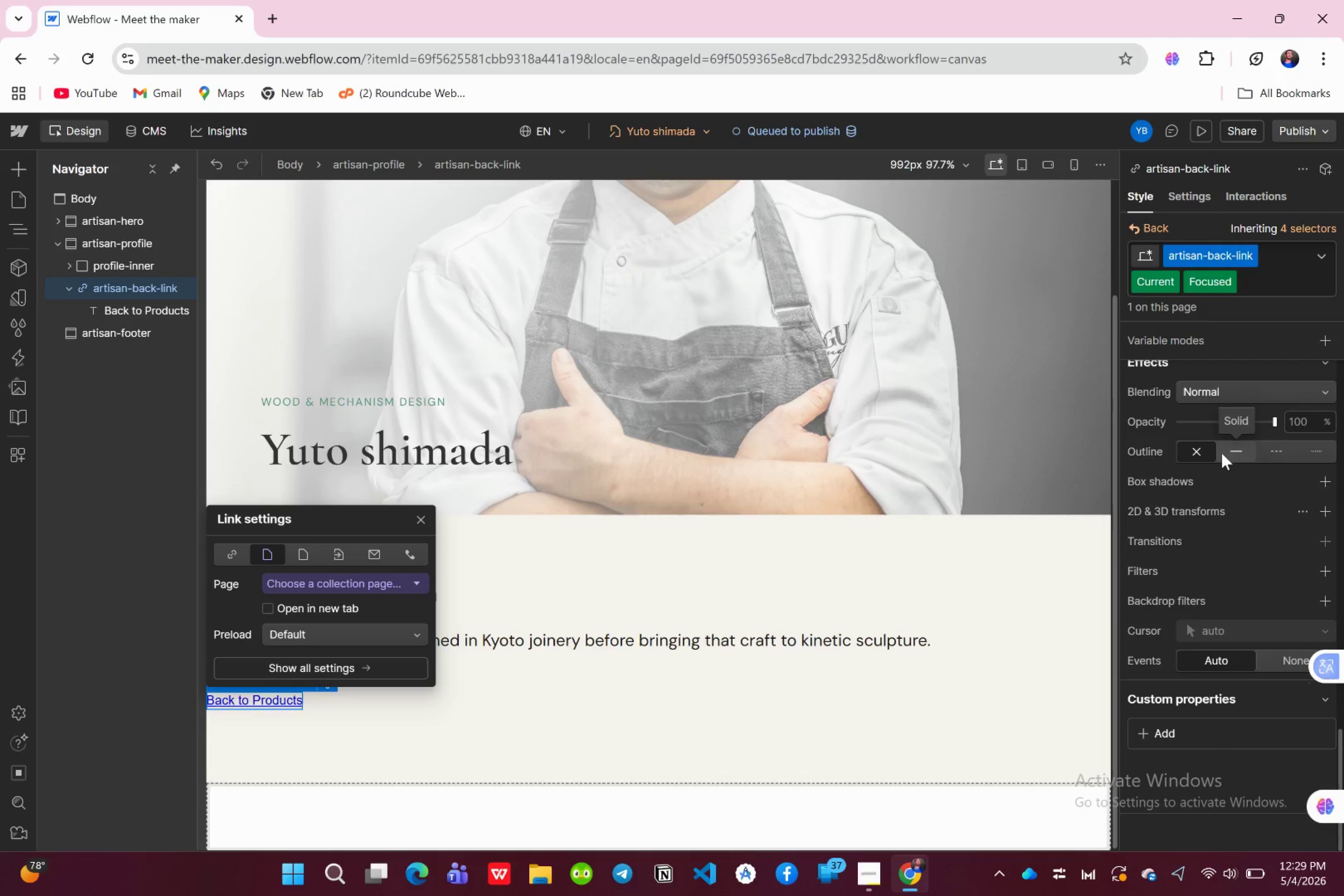 
left_click([1222, 453])
 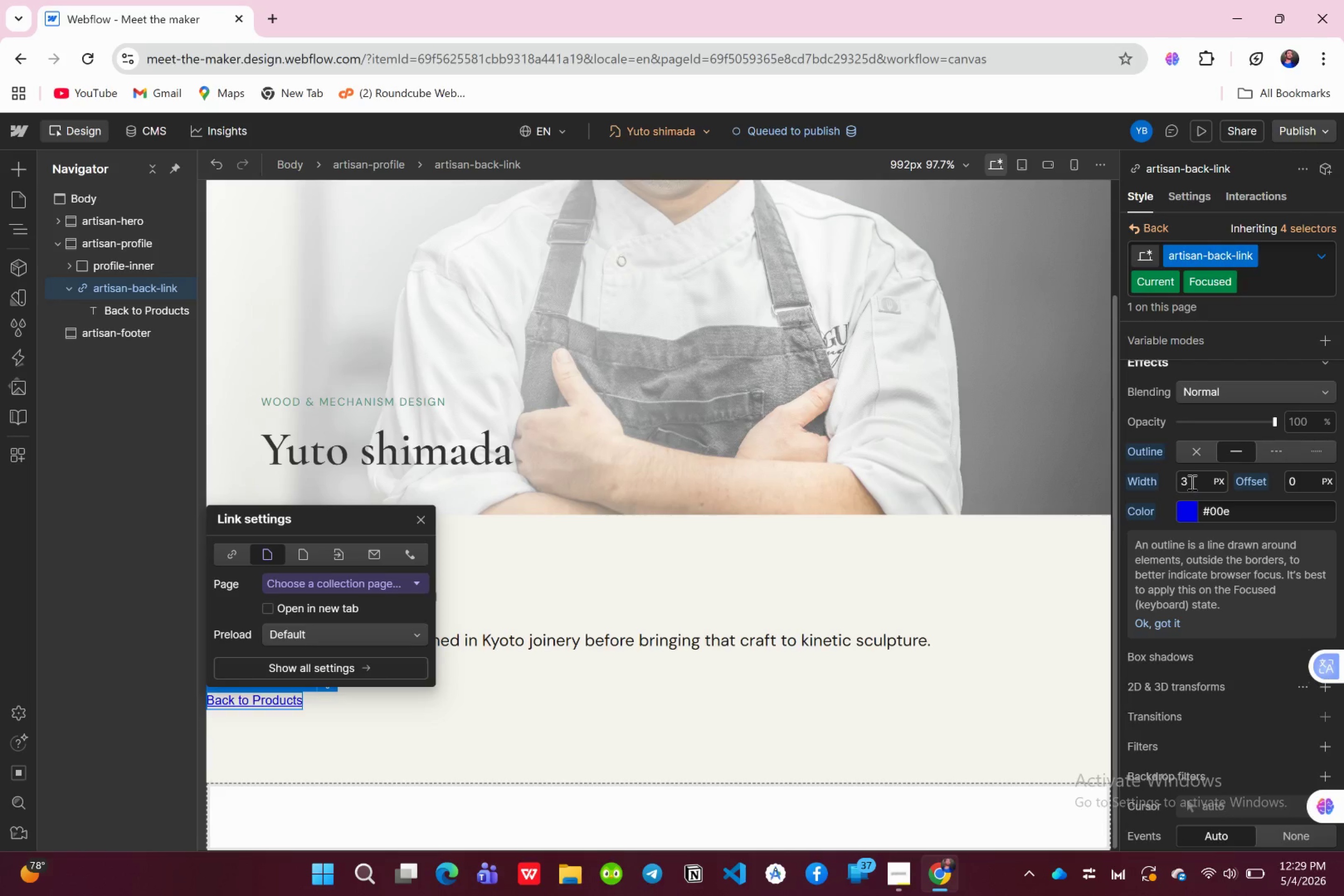 
wait(10.26)
 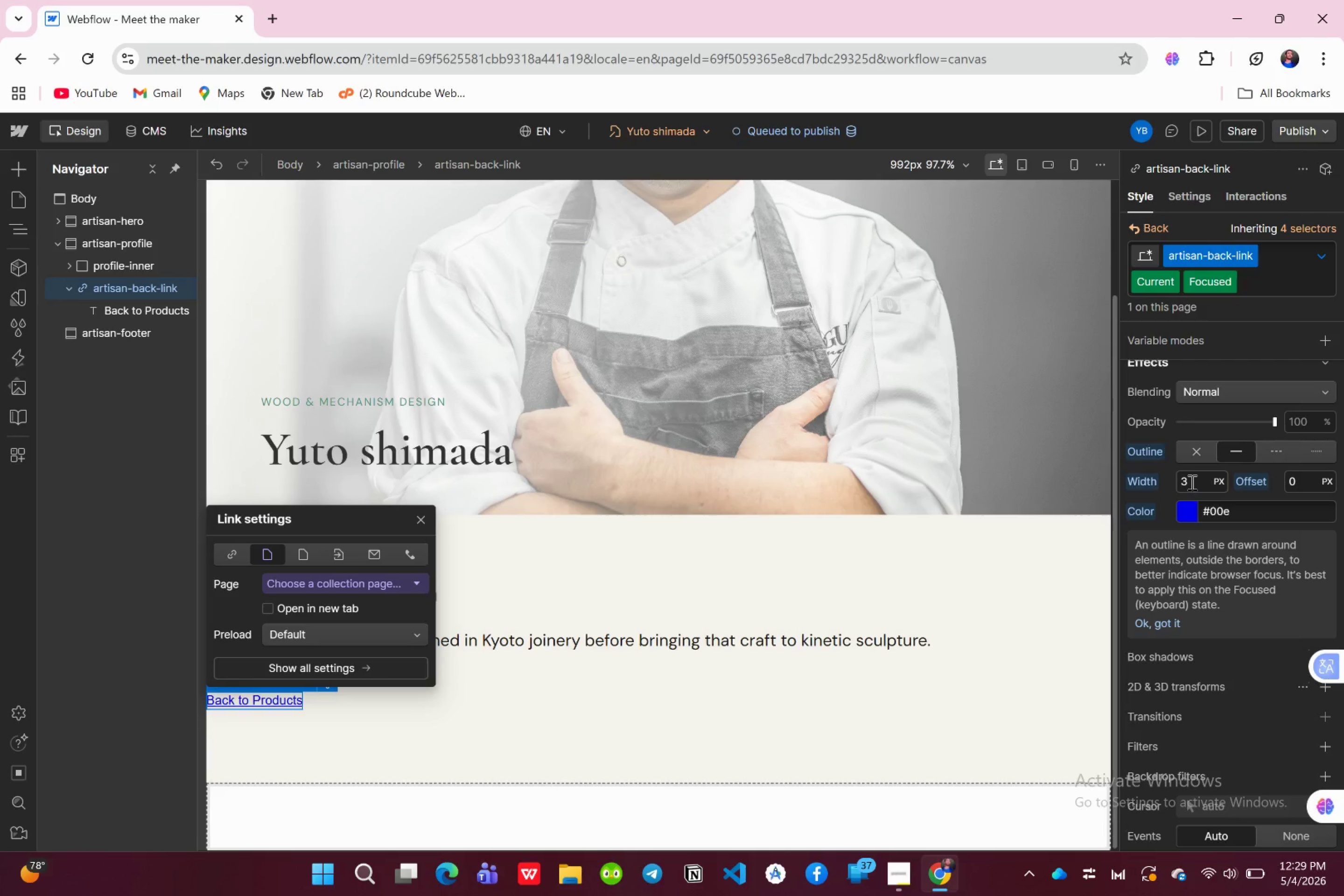 
left_click([1191, 482])
 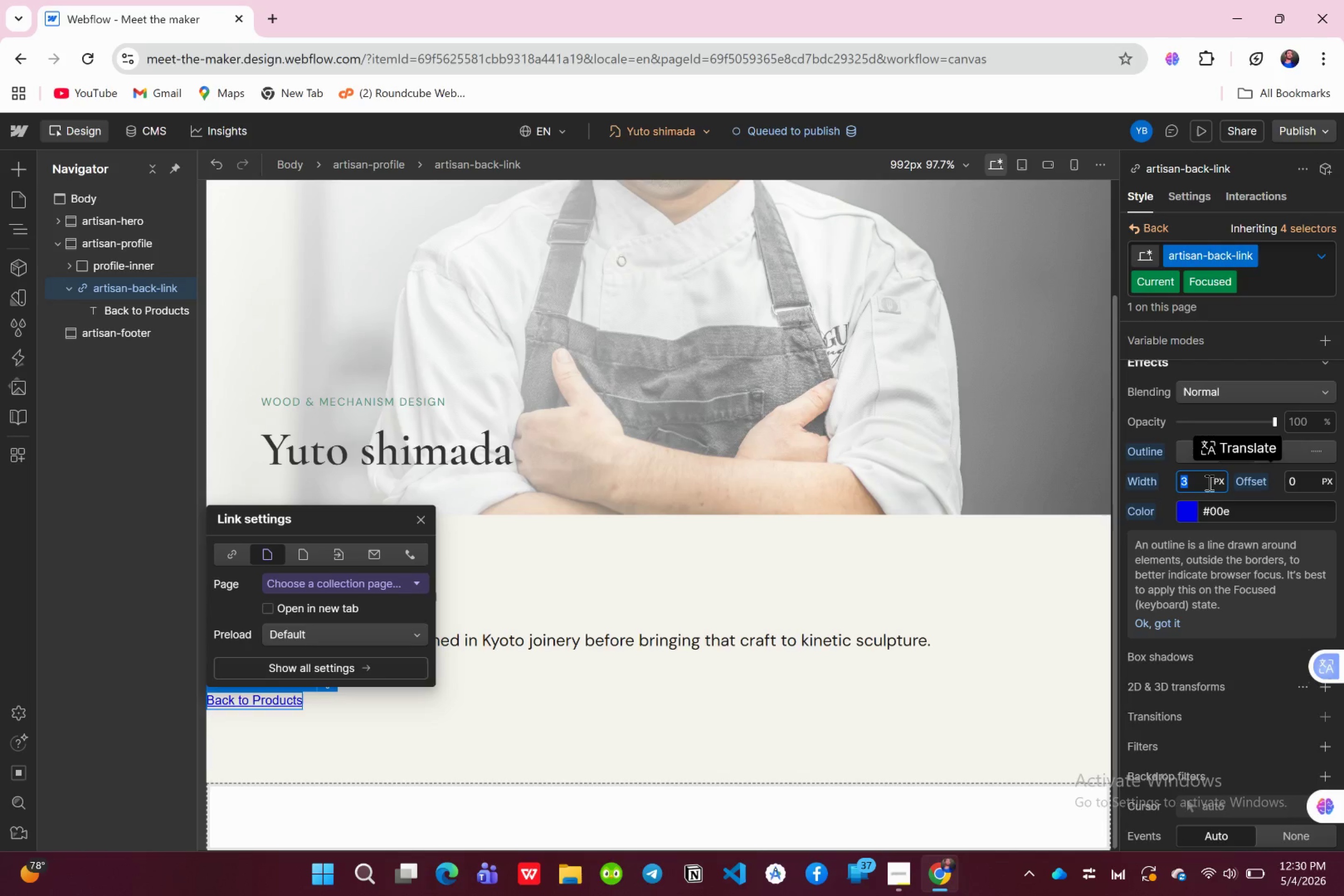 
key(2)
 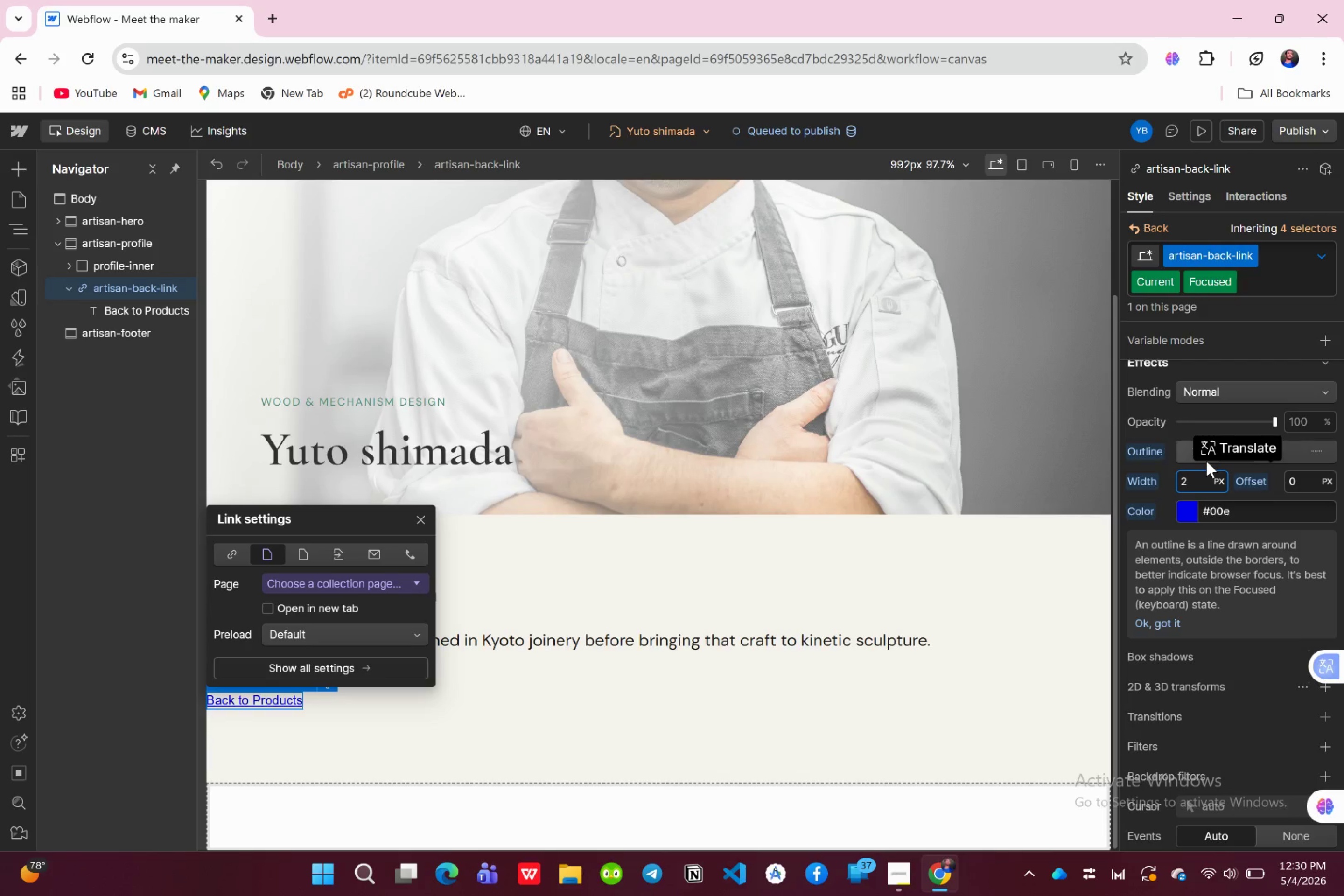 
key(Enter)
 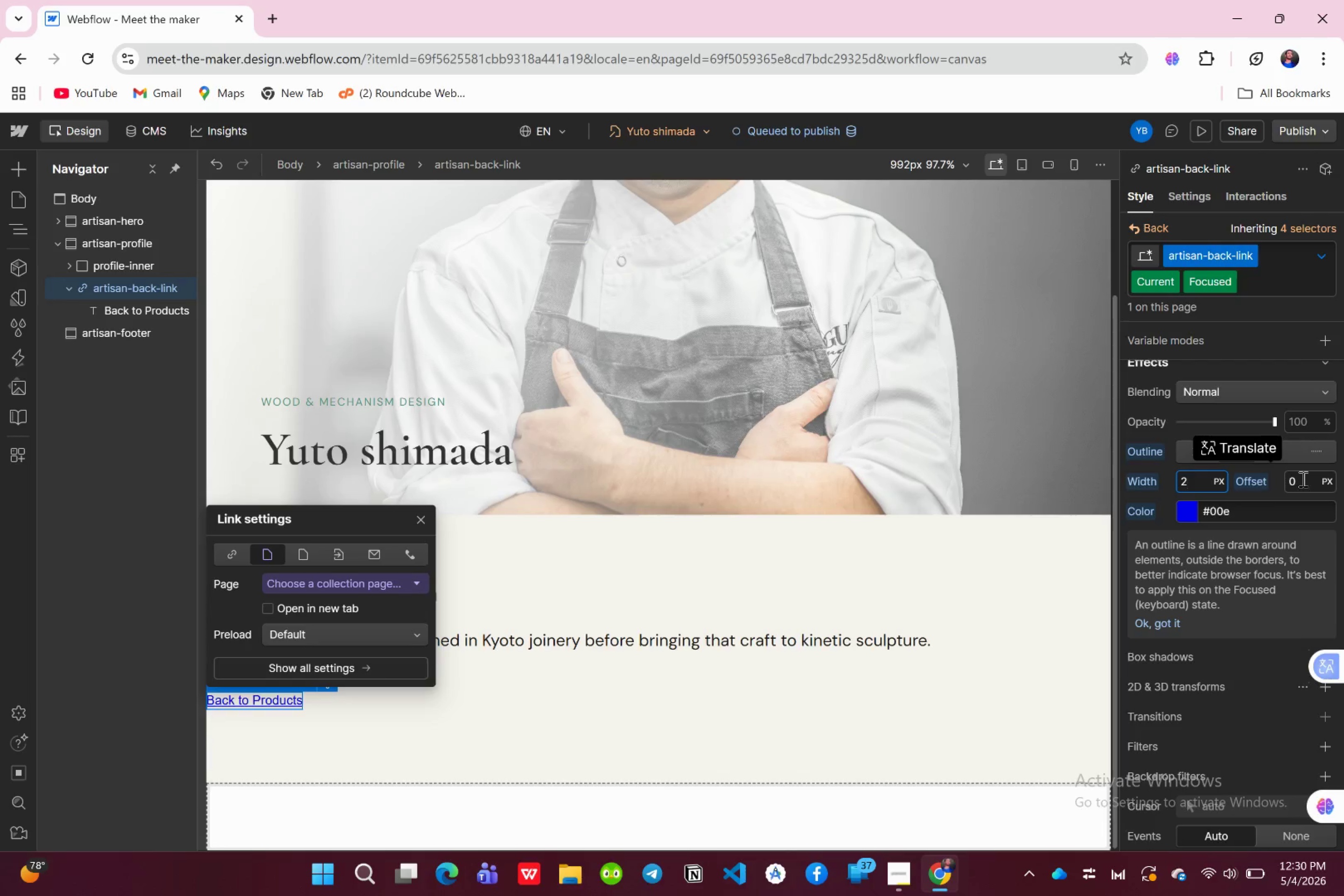 
left_click([1302, 479])
 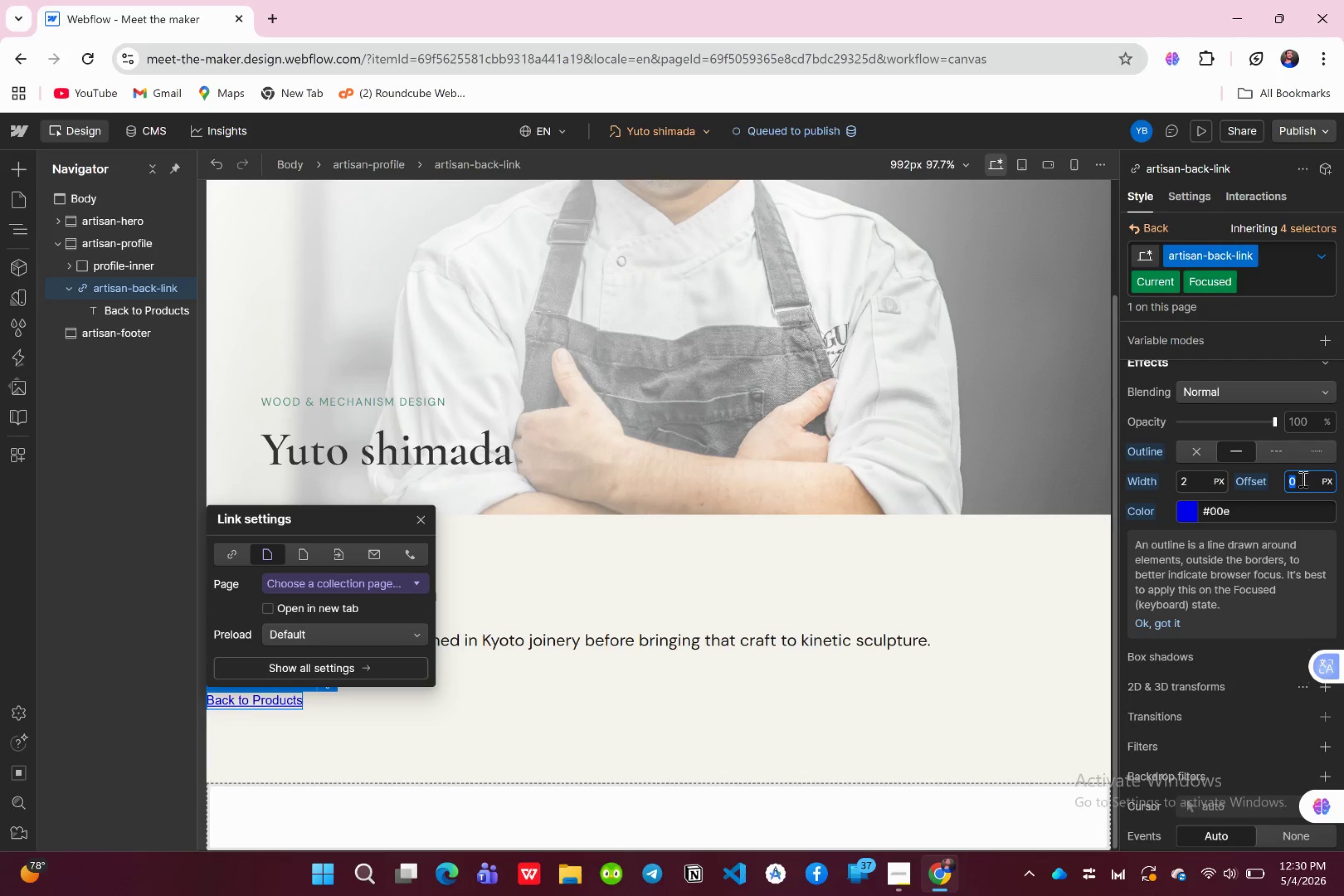 
key(3)
 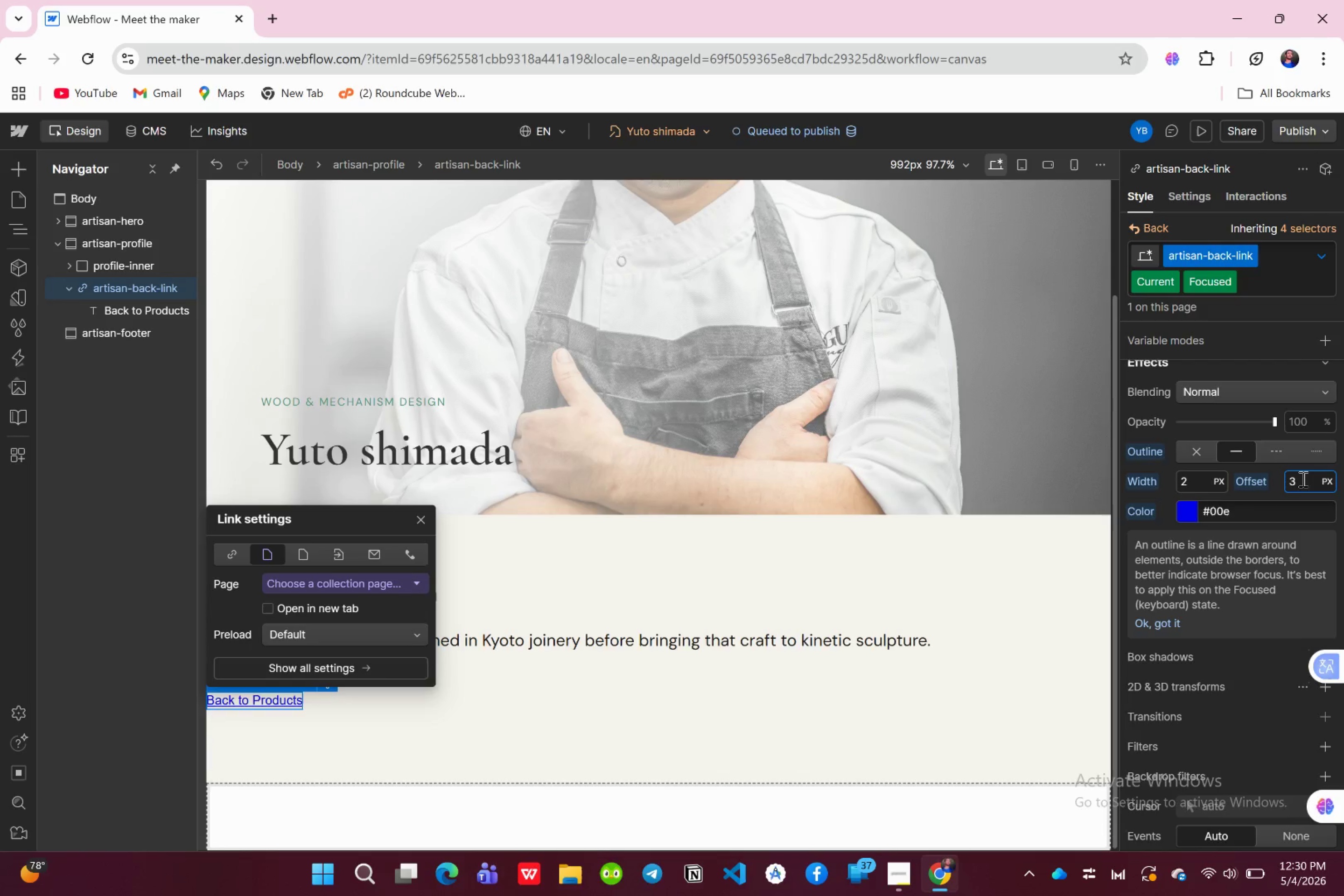 
key(Enter)
 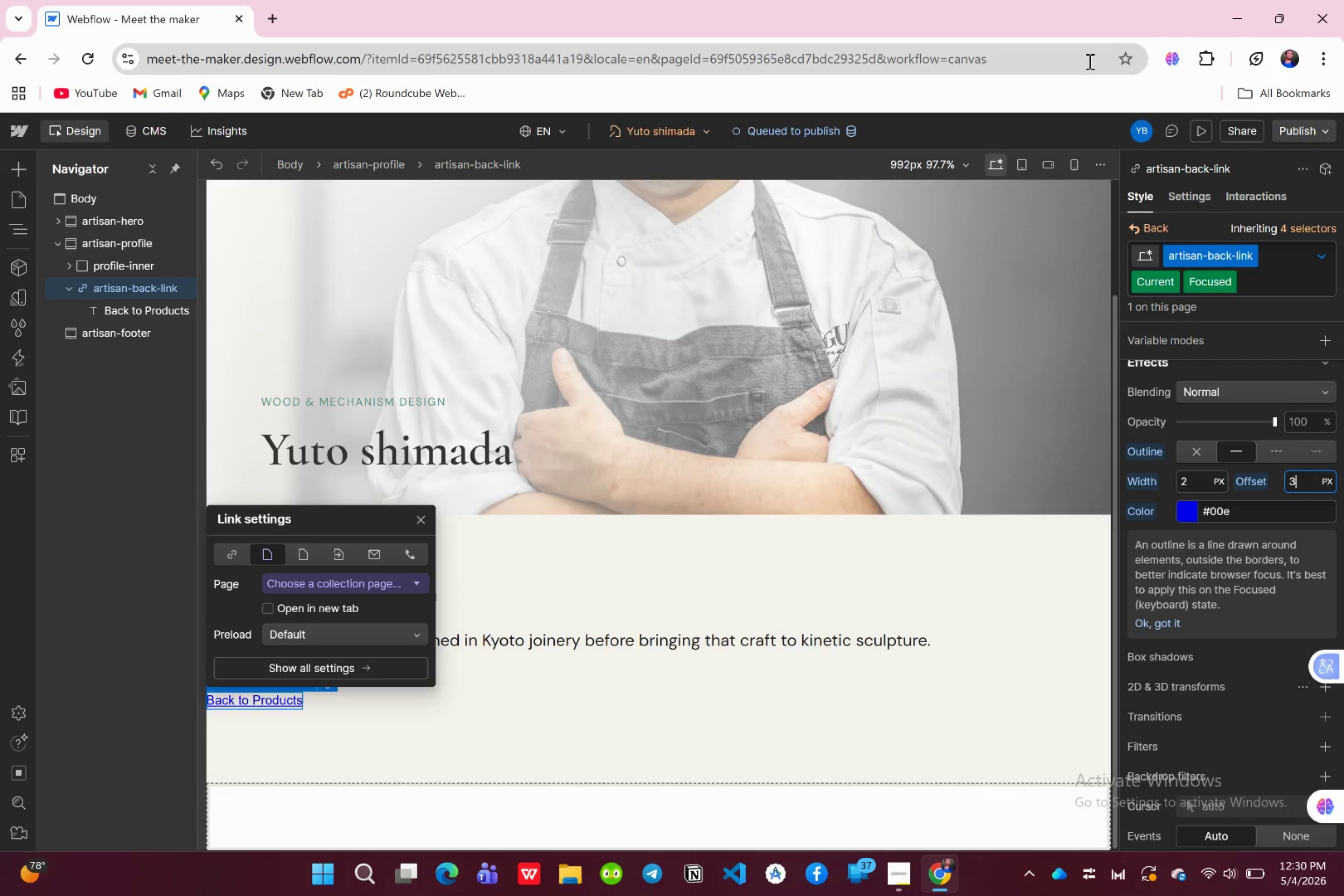 
wait(6.12)
 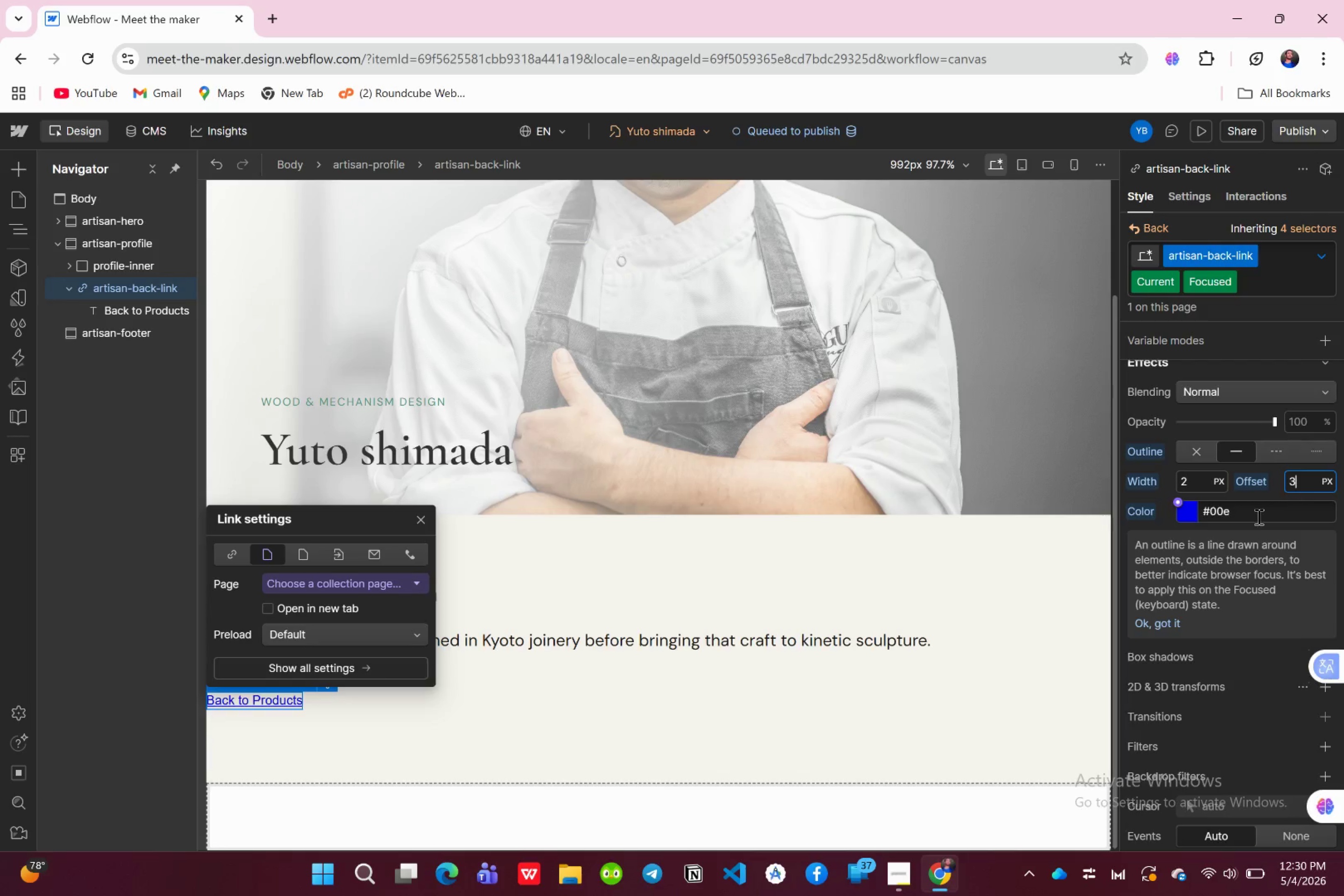 
left_click([345, 580])
 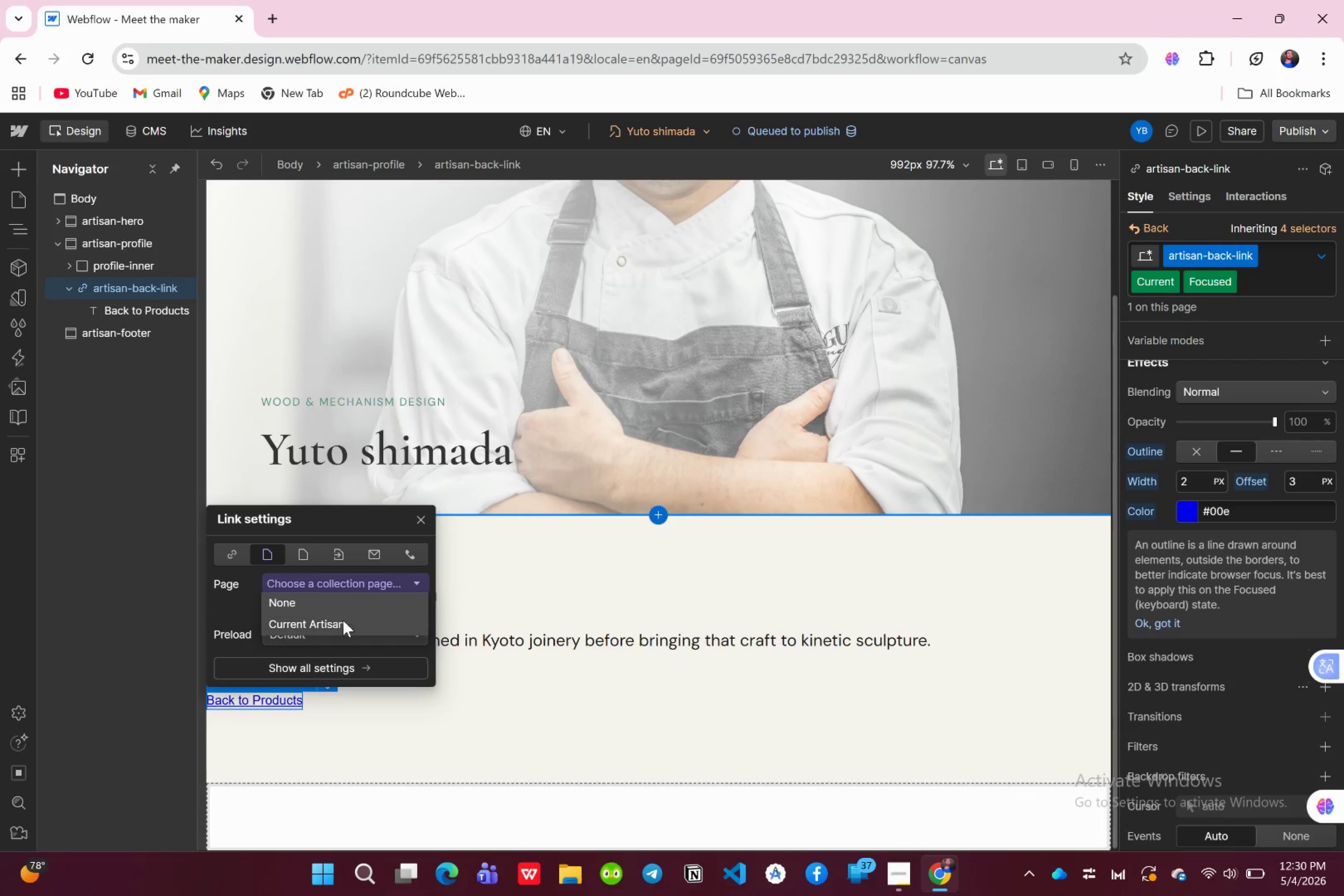 
left_click([343, 620])
 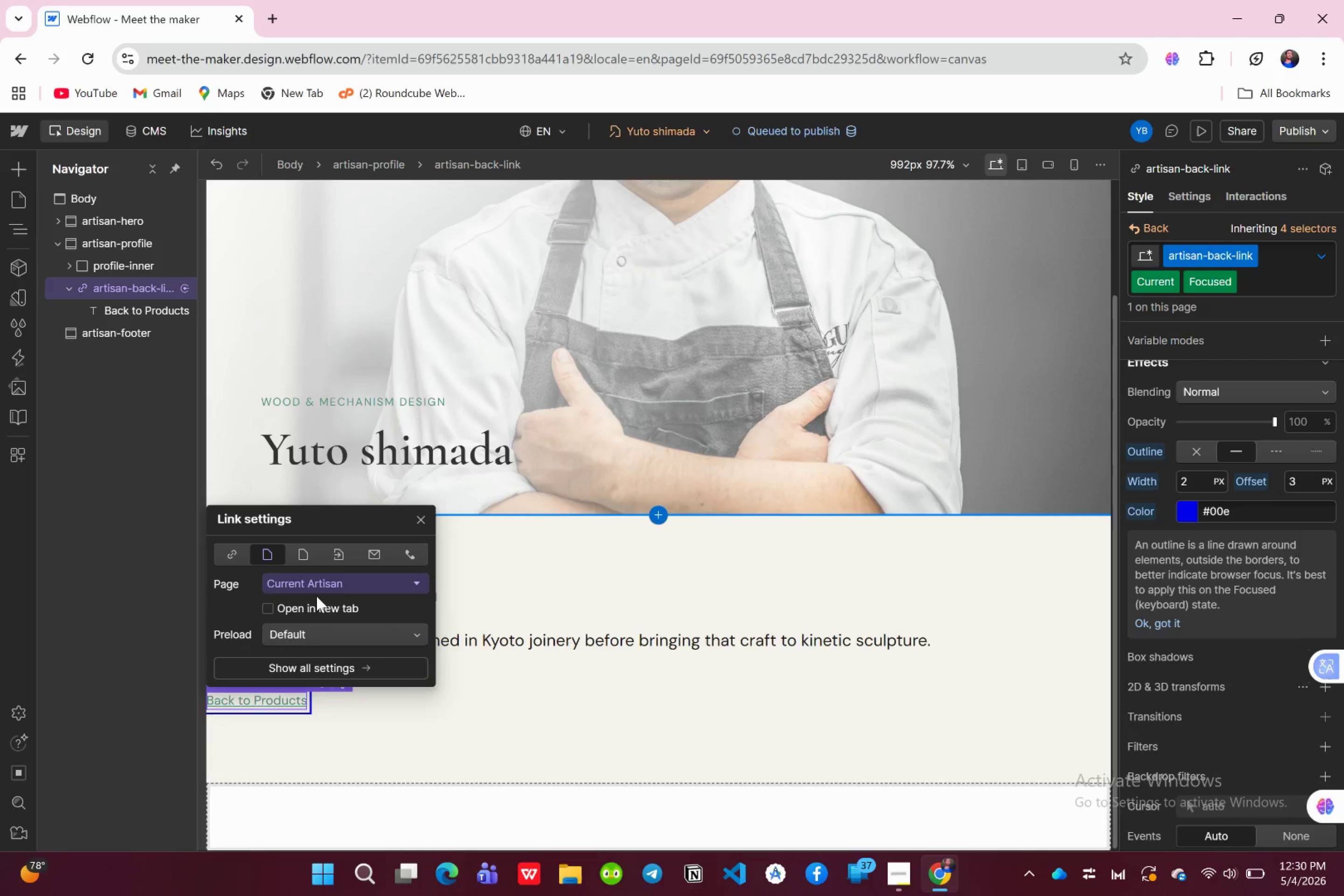 
left_click([326, 590])
 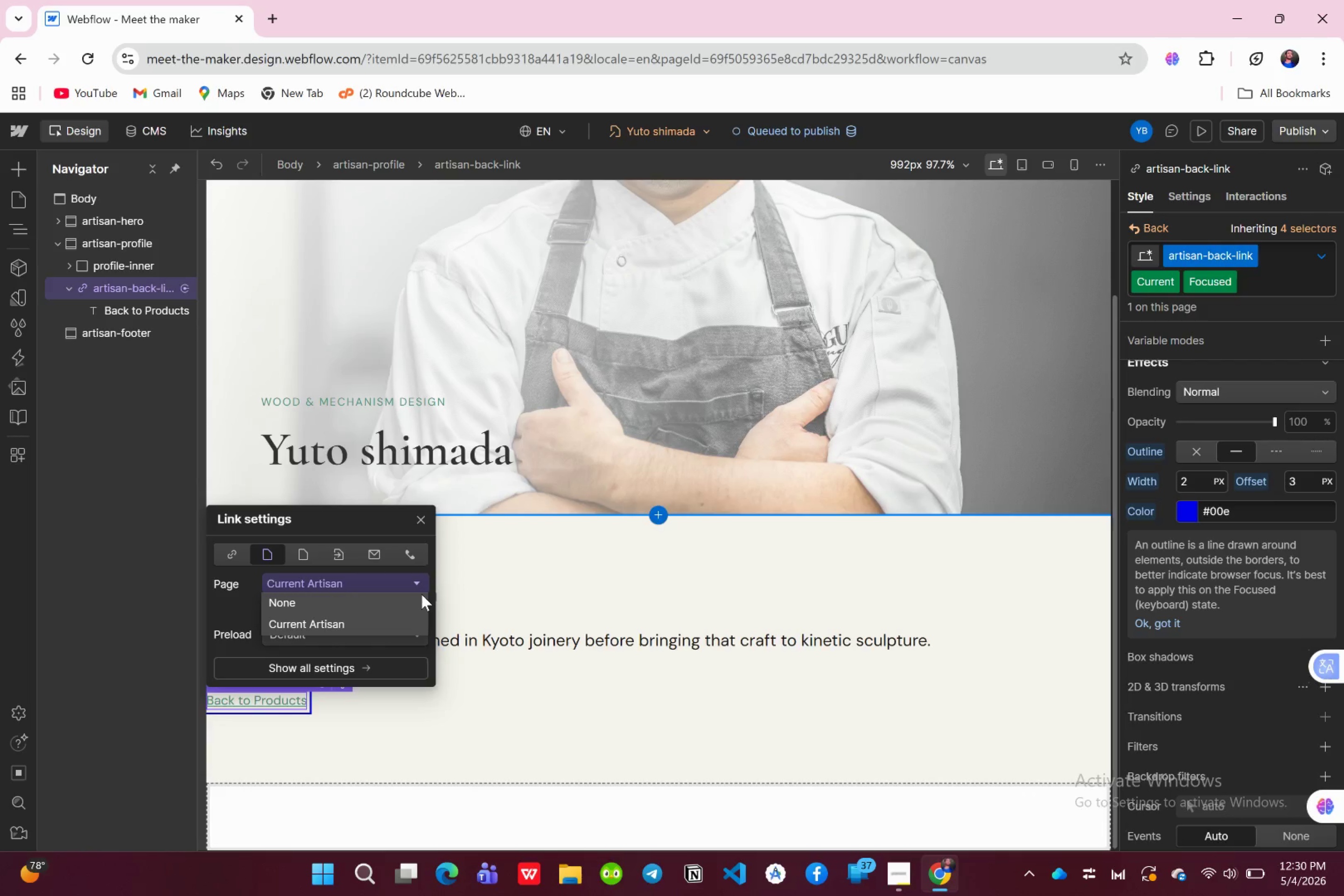 
left_click([418, 586])
 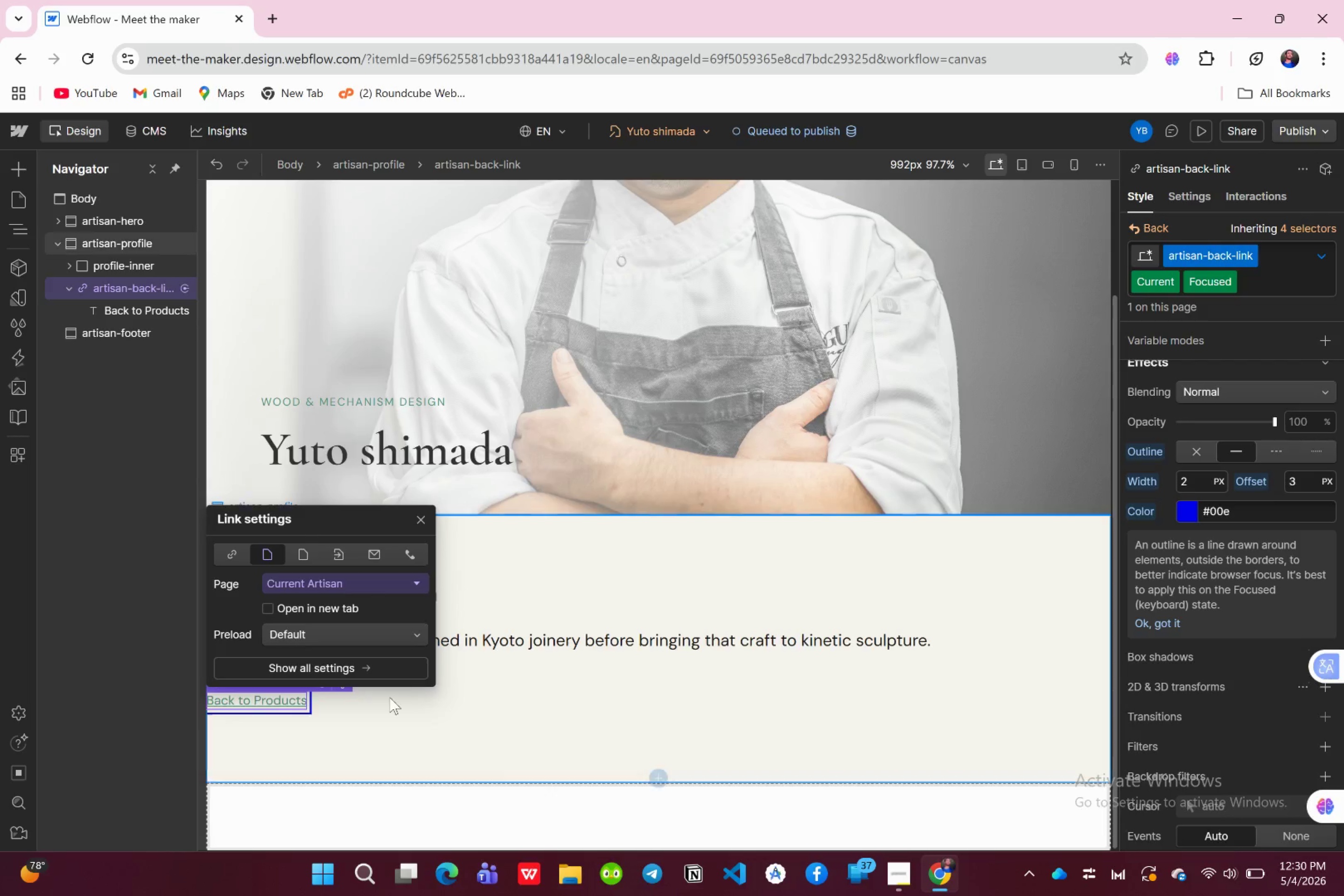 
left_click([390, 697])
 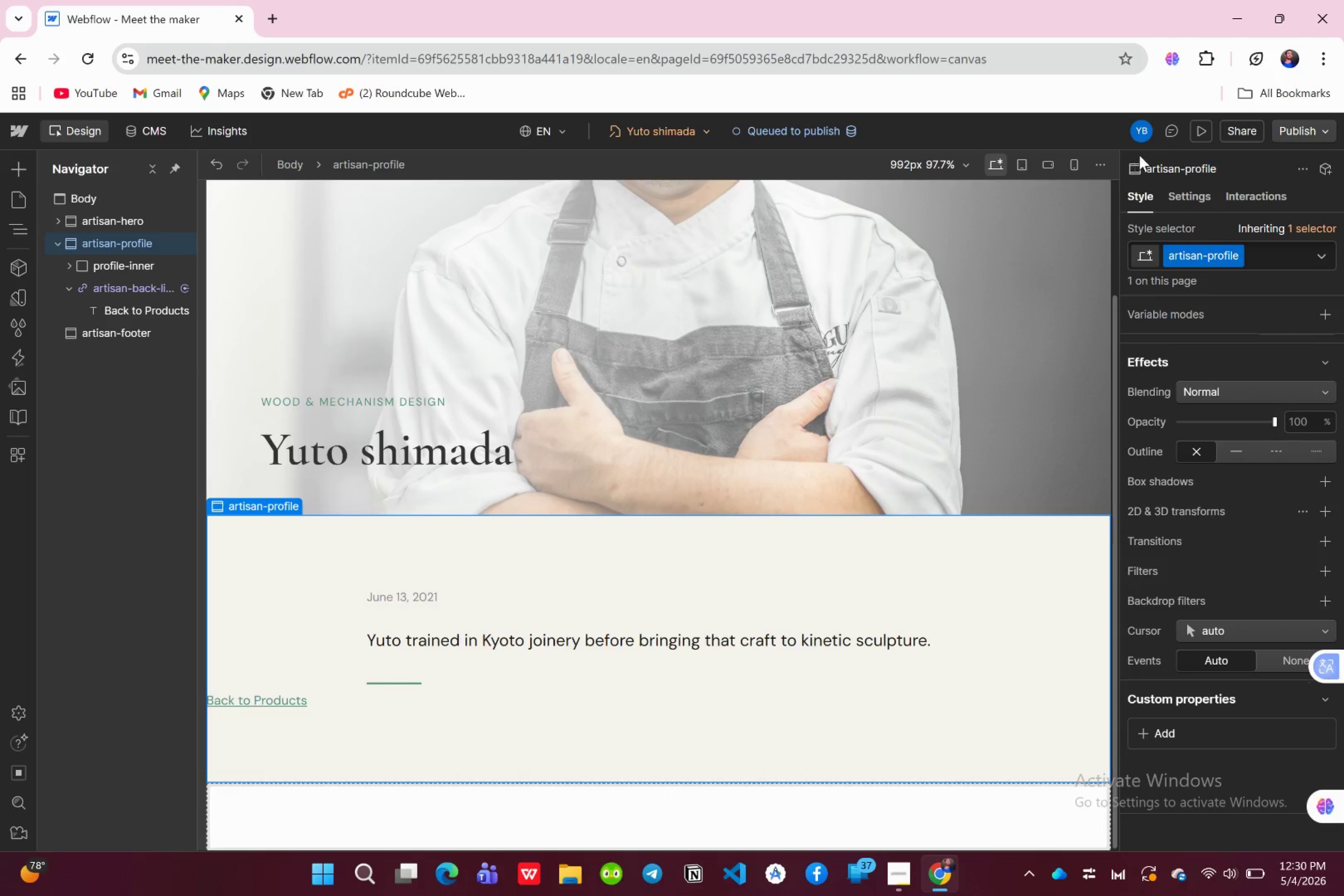 
left_click([1195, 133])
 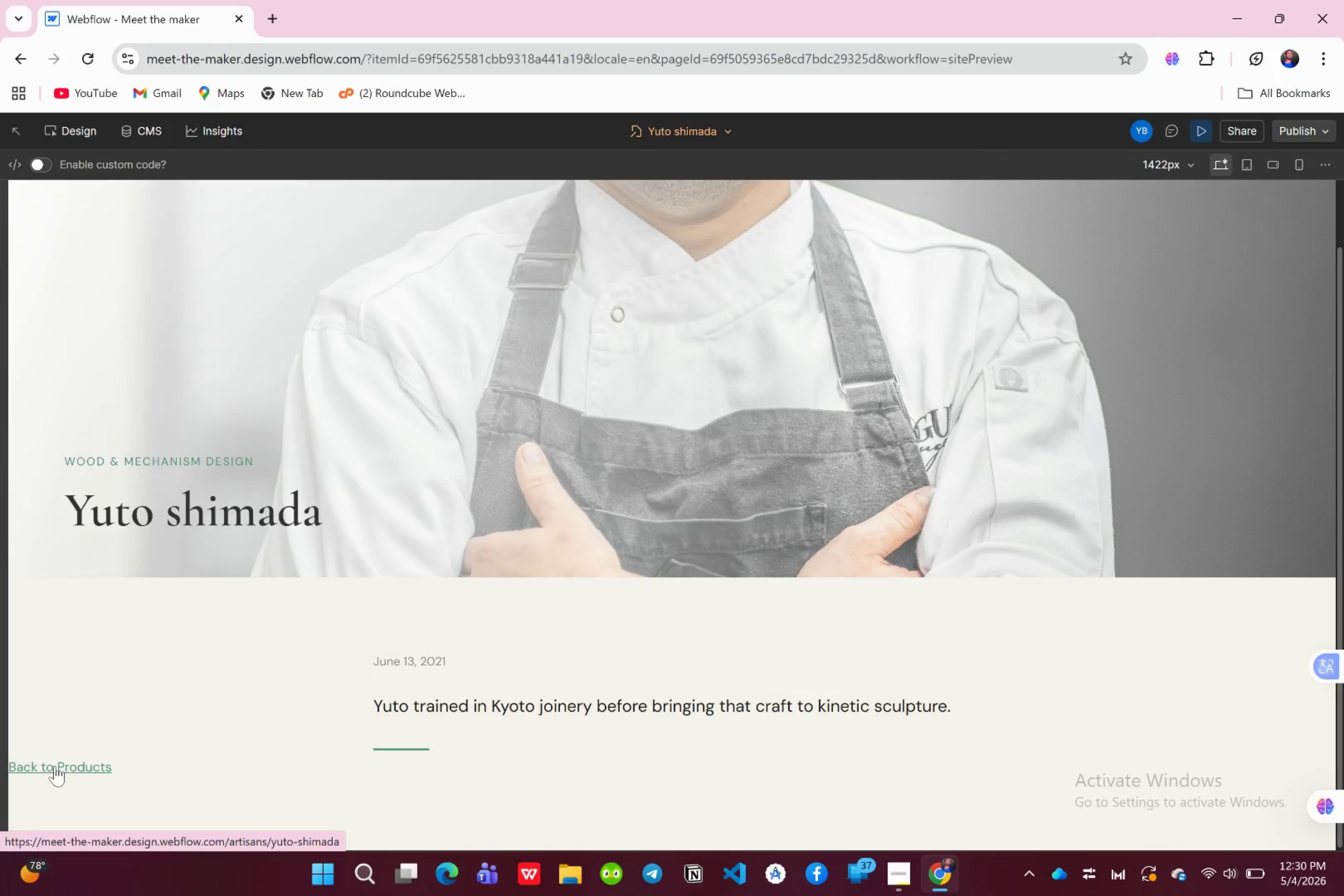 
left_click([54, 765])
 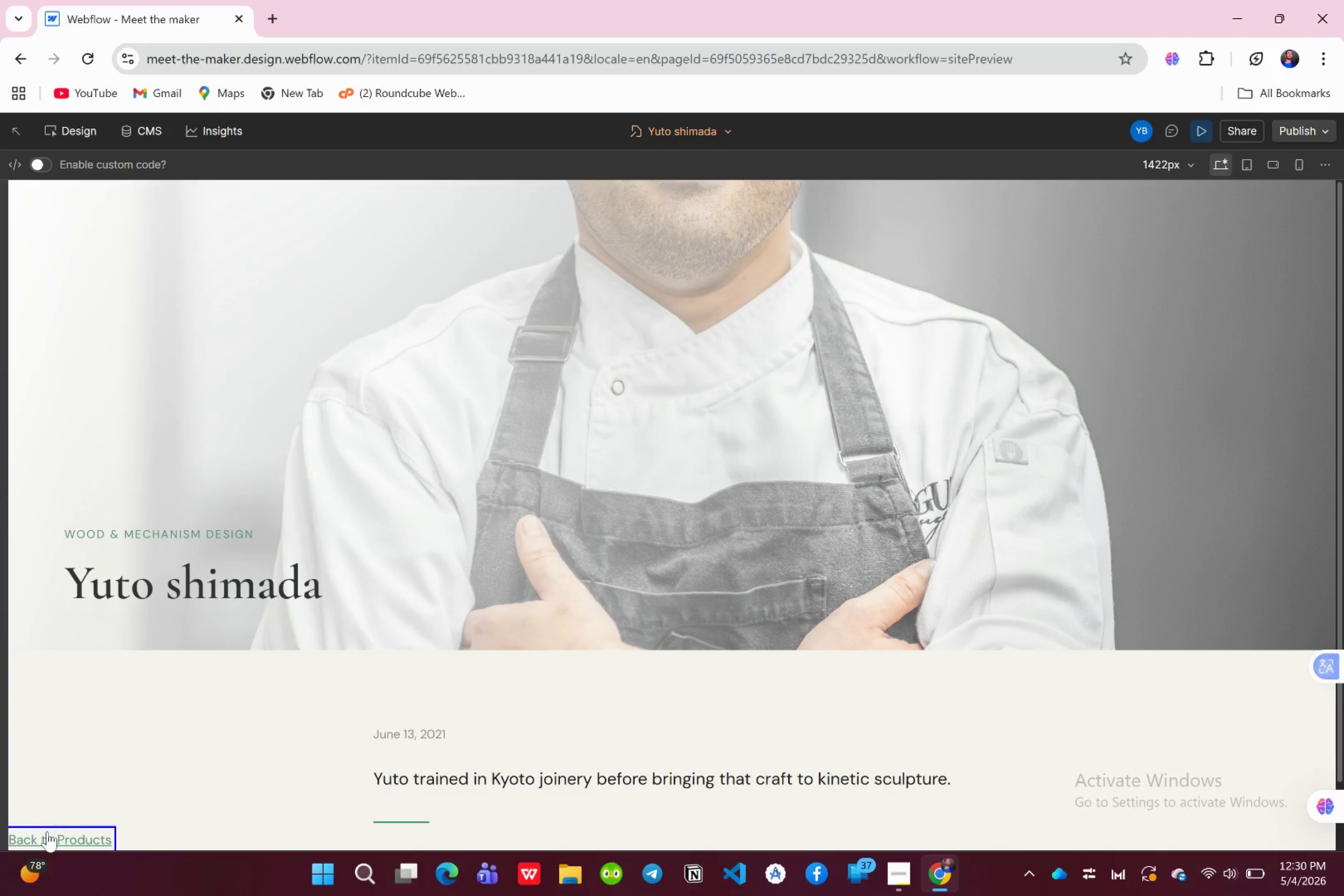 
left_click([47, 832])
 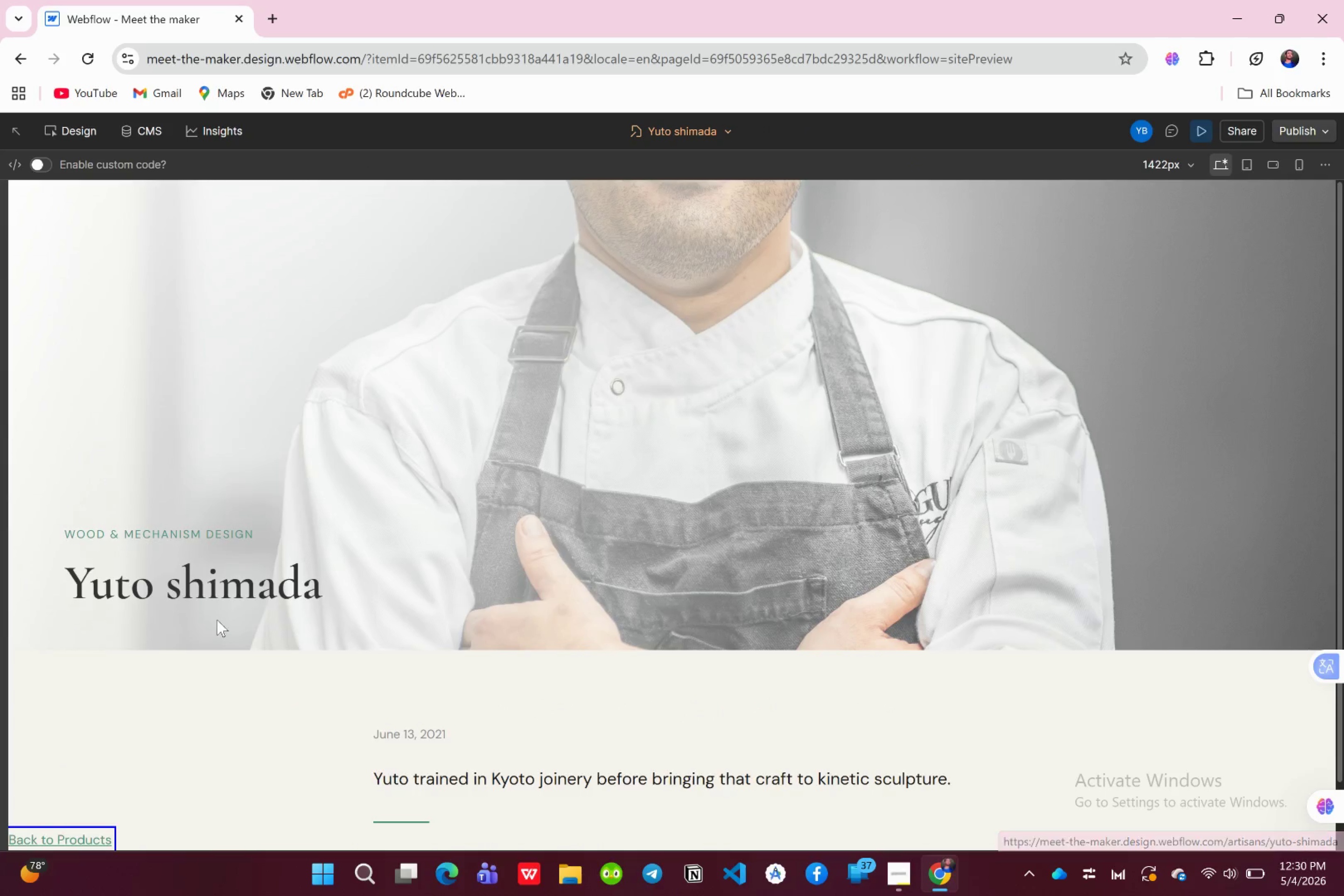 
scroll: coordinate [217, 621], scroll_direction: up, amount: 7.0
 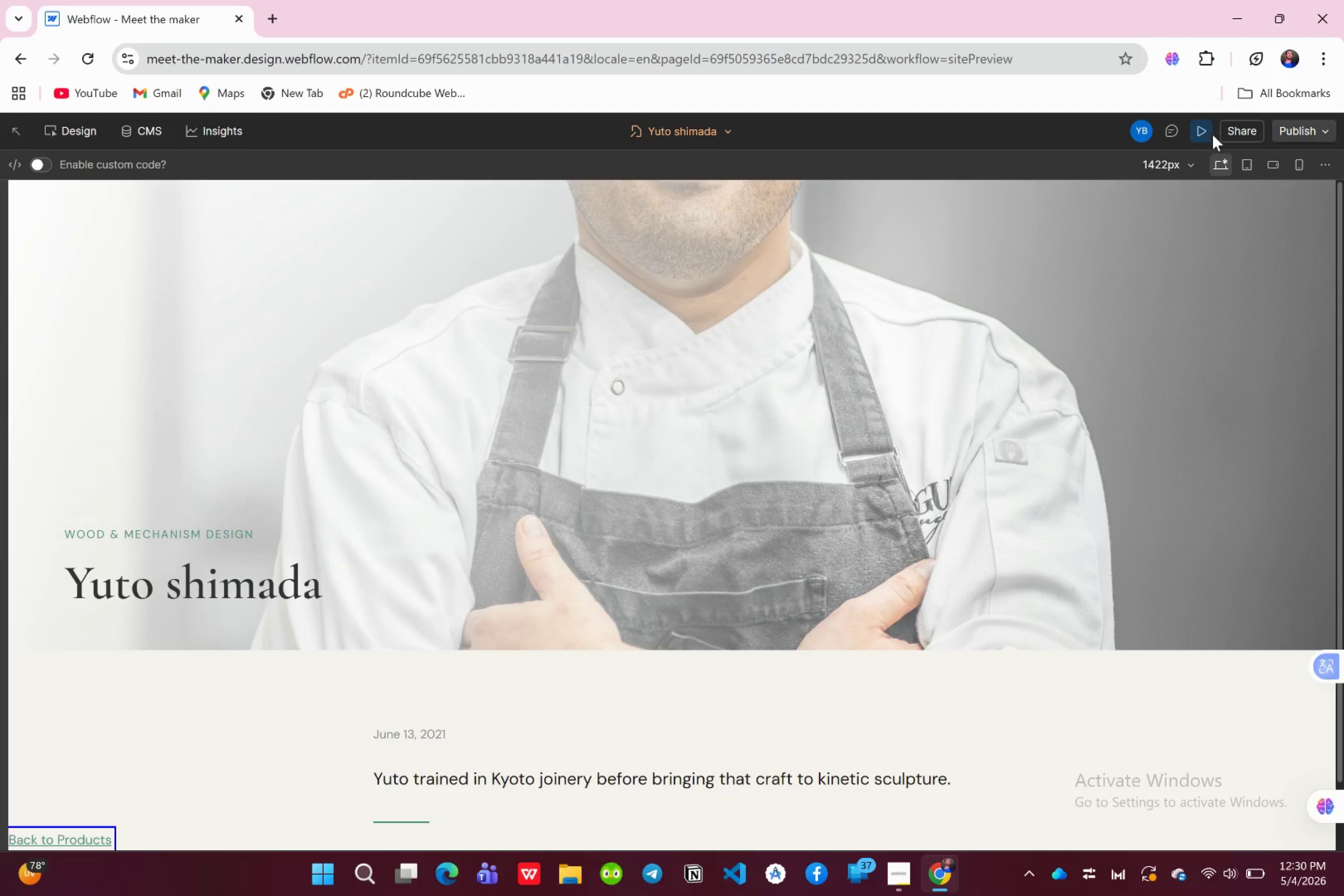 
left_click([1204, 126])
 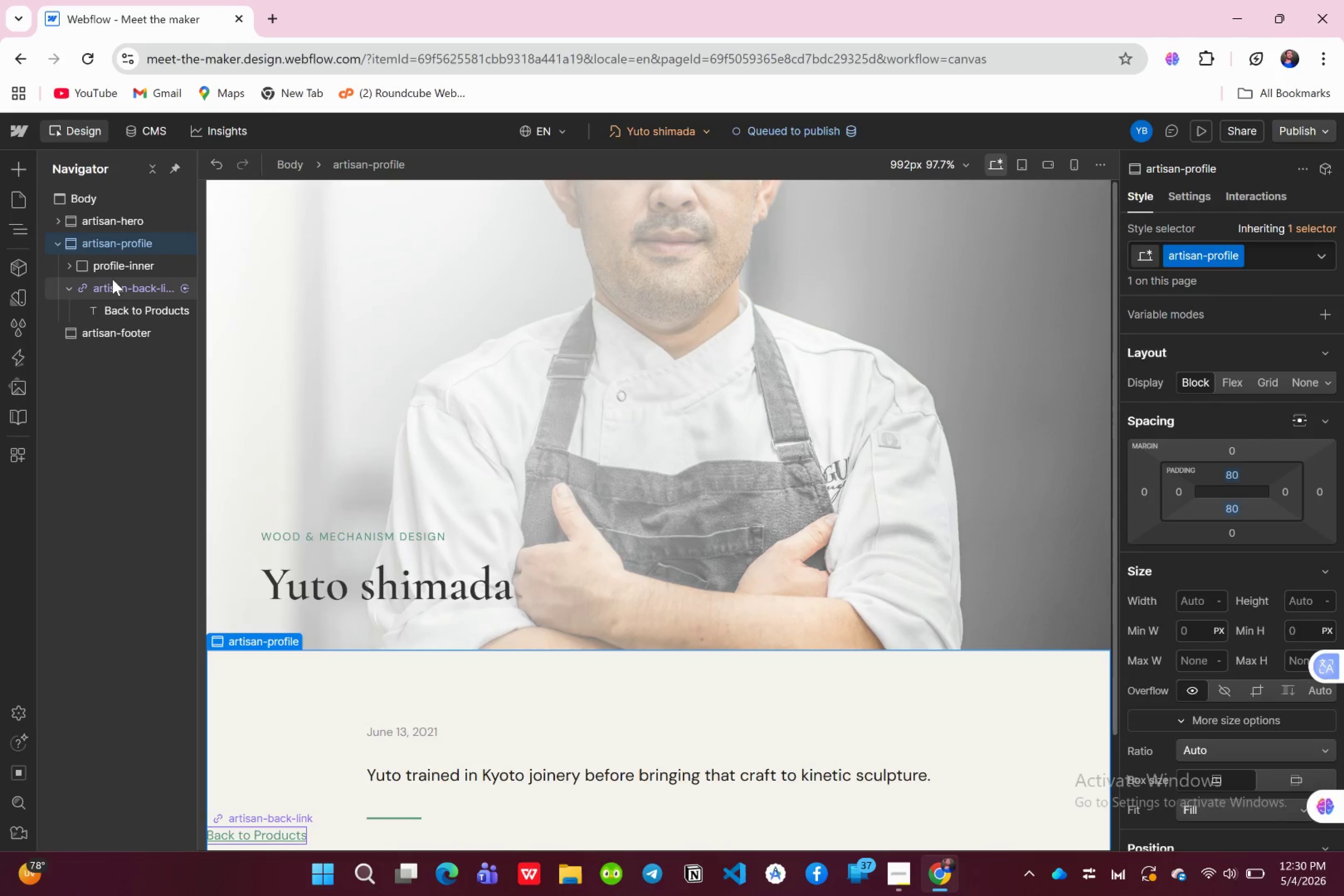 